 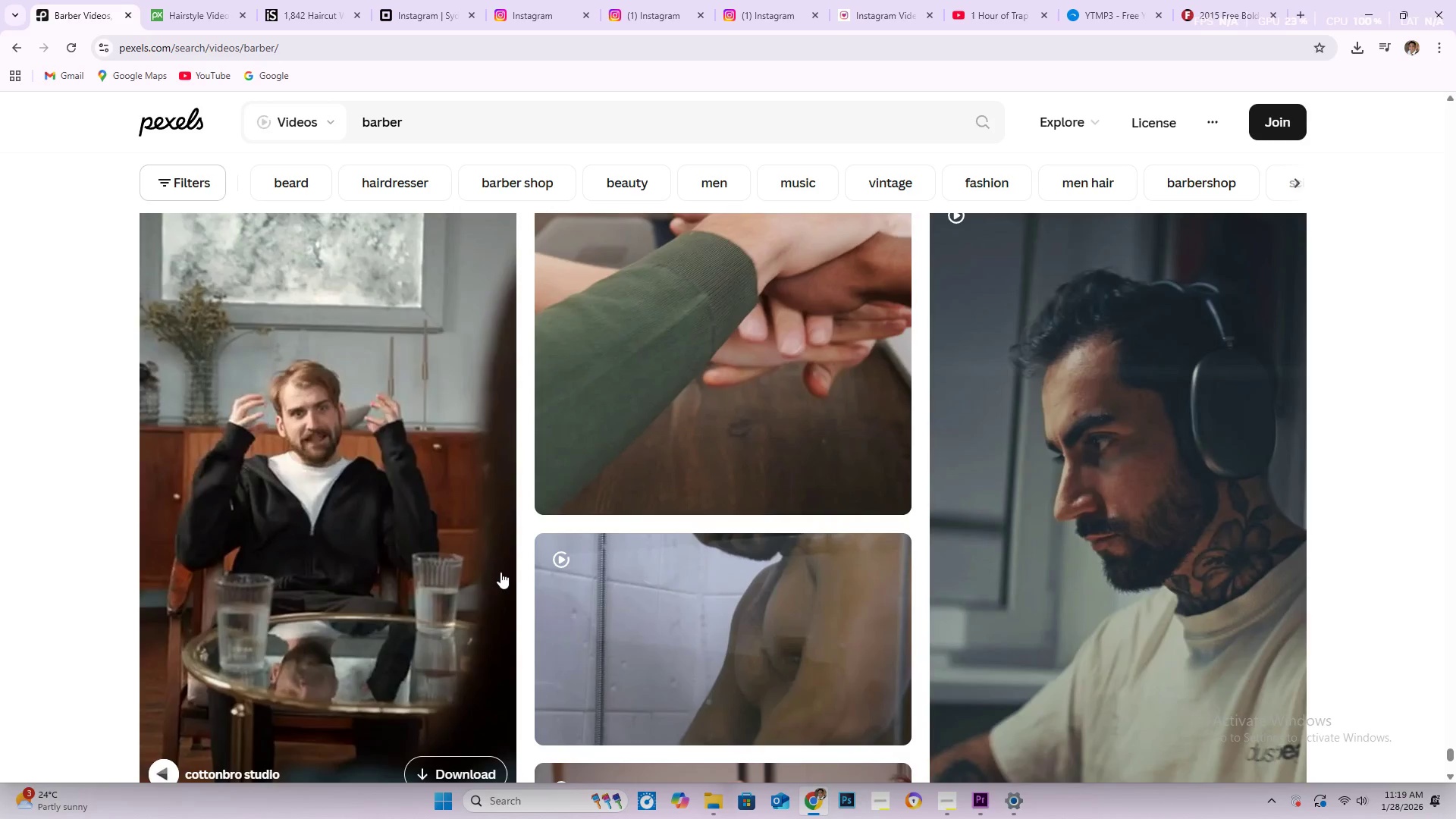 
scroll: coordinate [505, 564], scroll_direction: down, amount: 5.0
 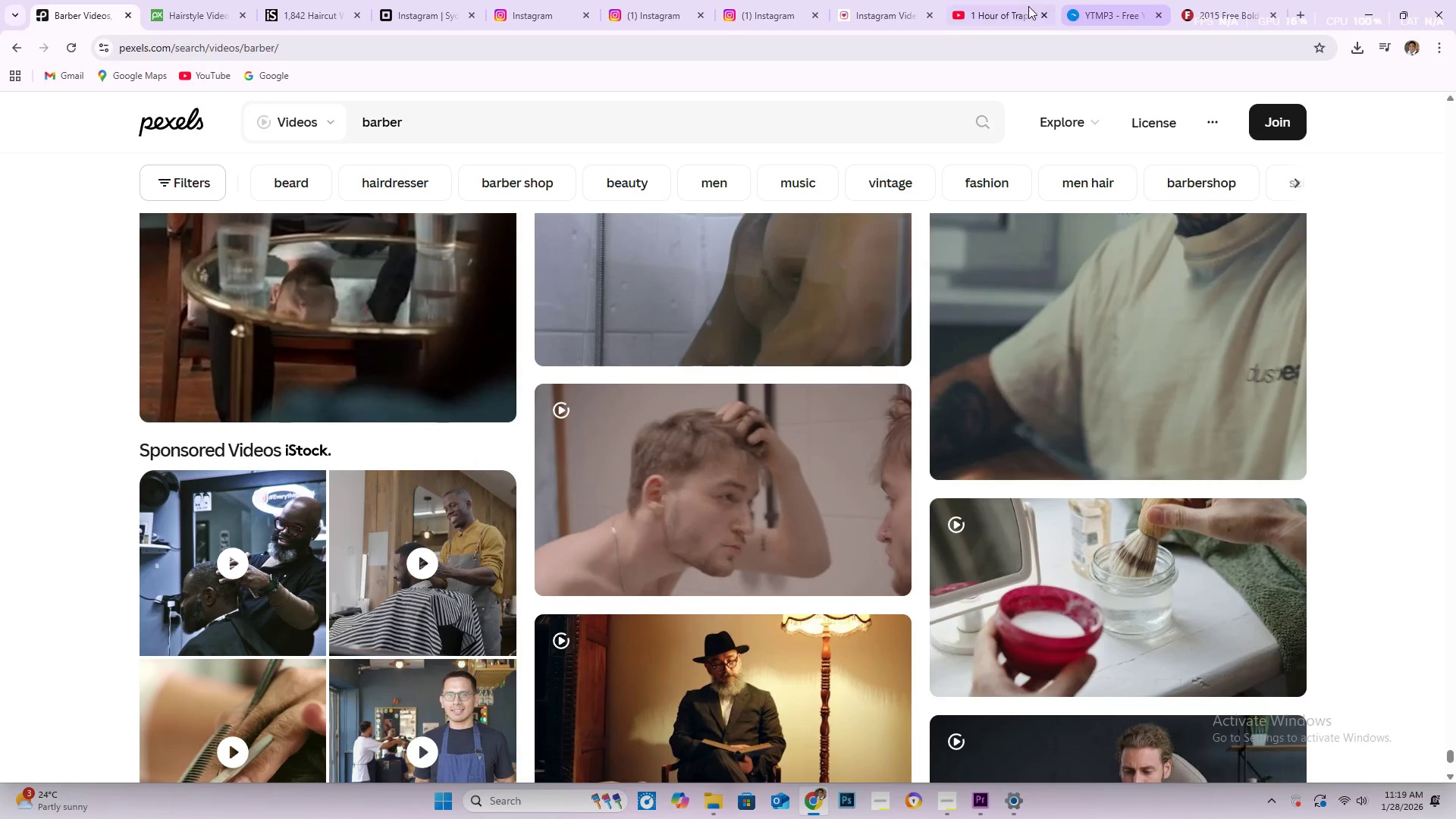 
left_click([1028, 6])
 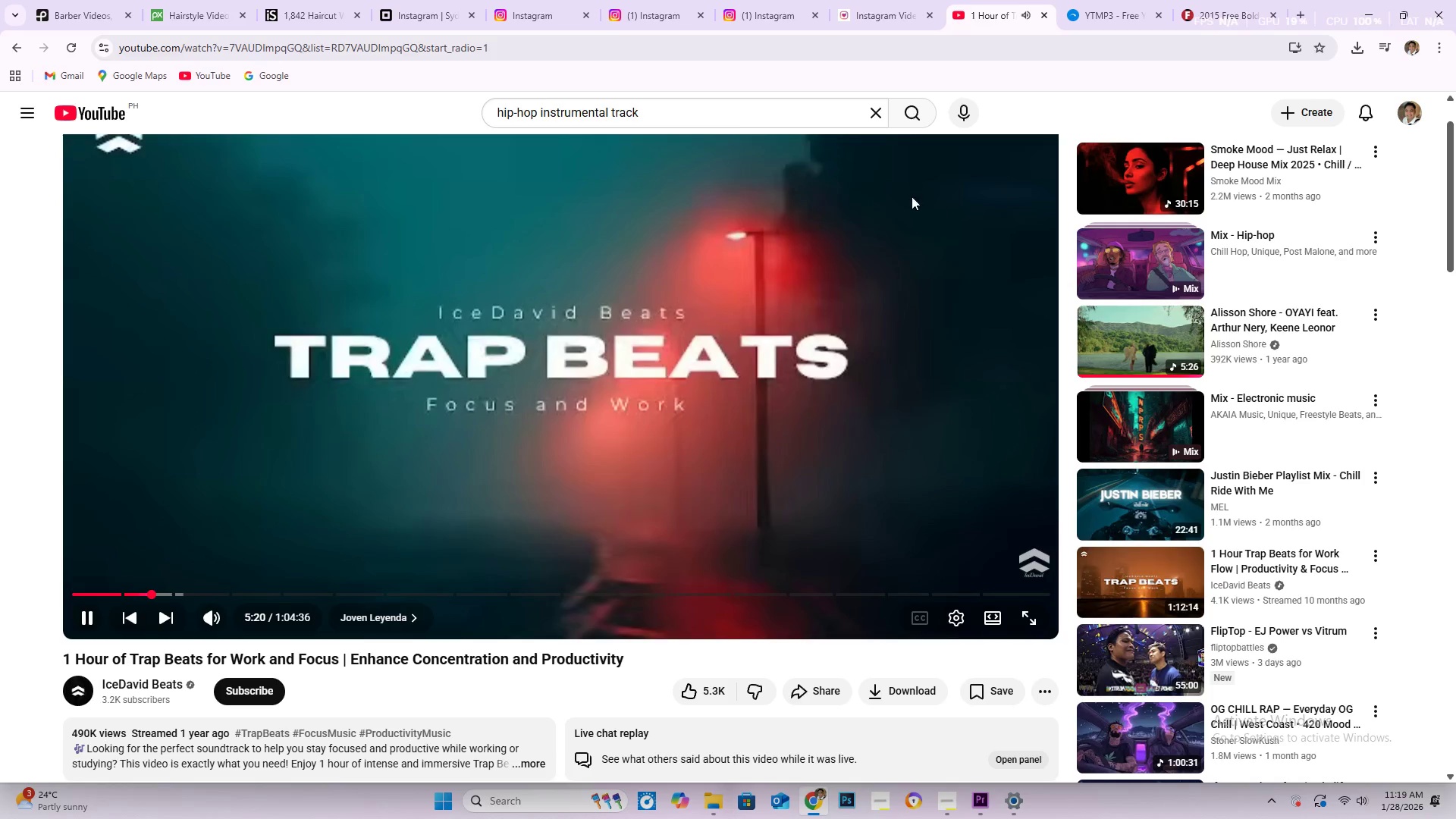 
left_click([89, 14])
 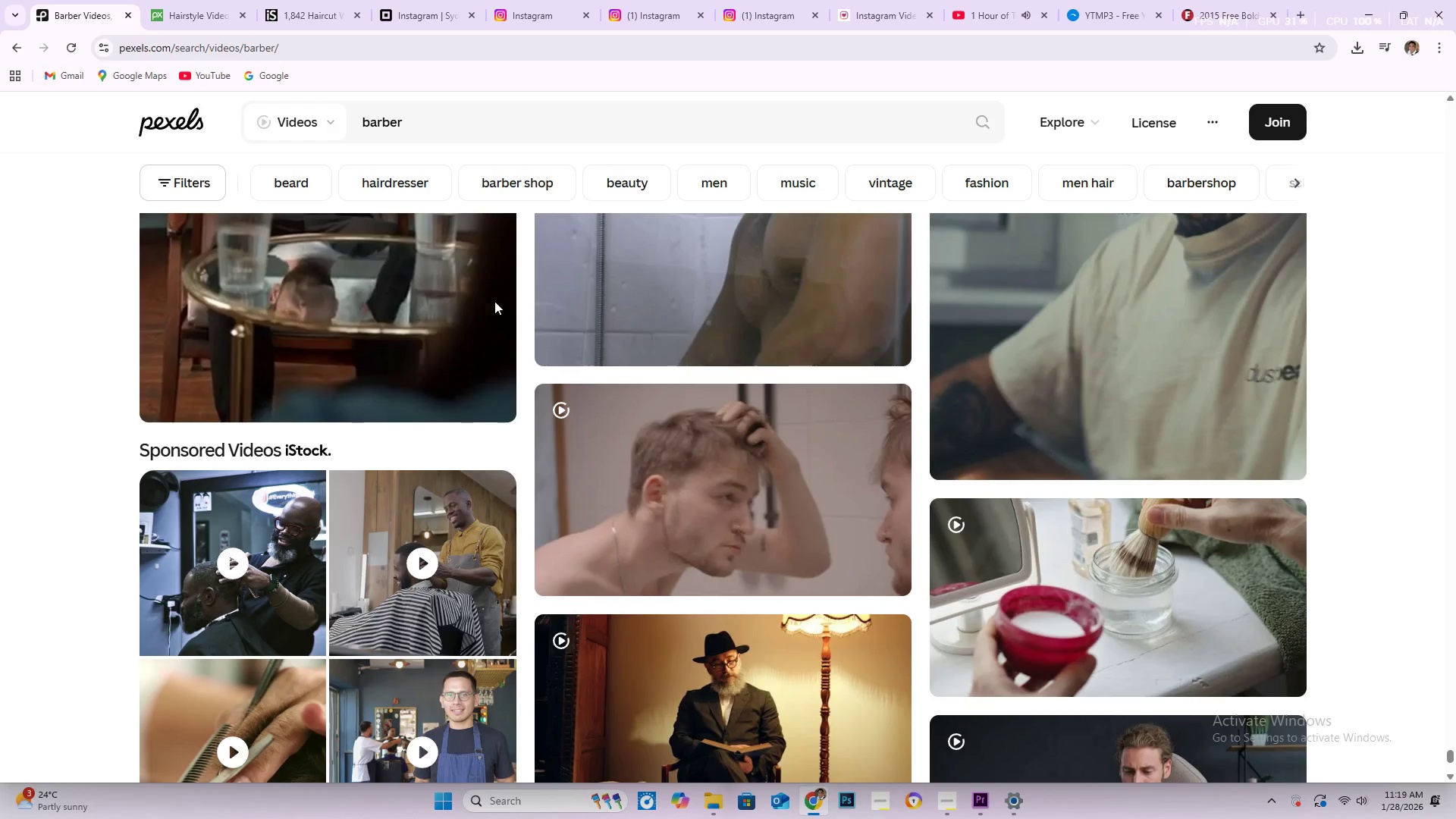 
scroll: coordinate [631, 514], scroll_direction: down, amount: 11.0
 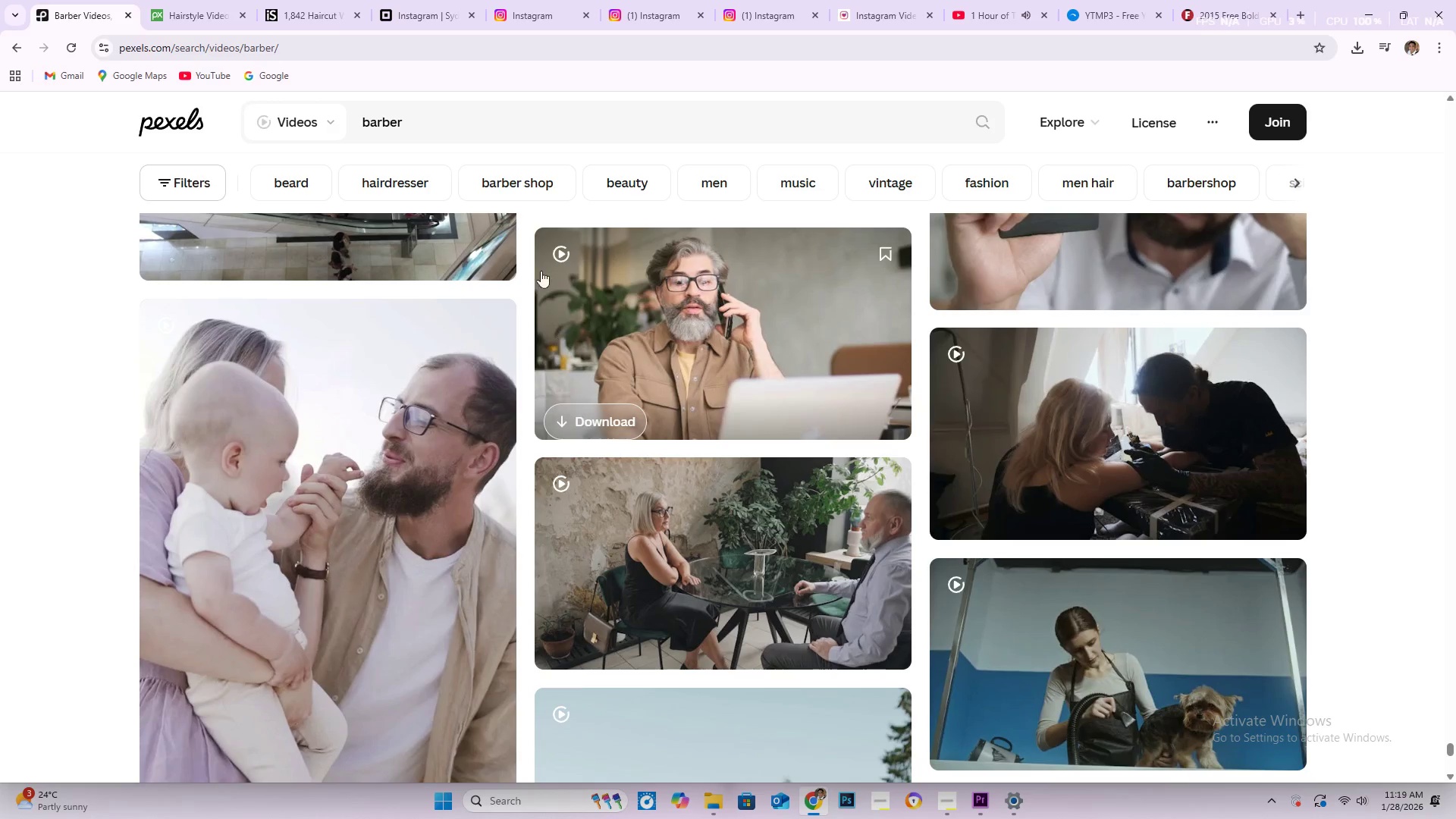 
left_click([542, 172])
 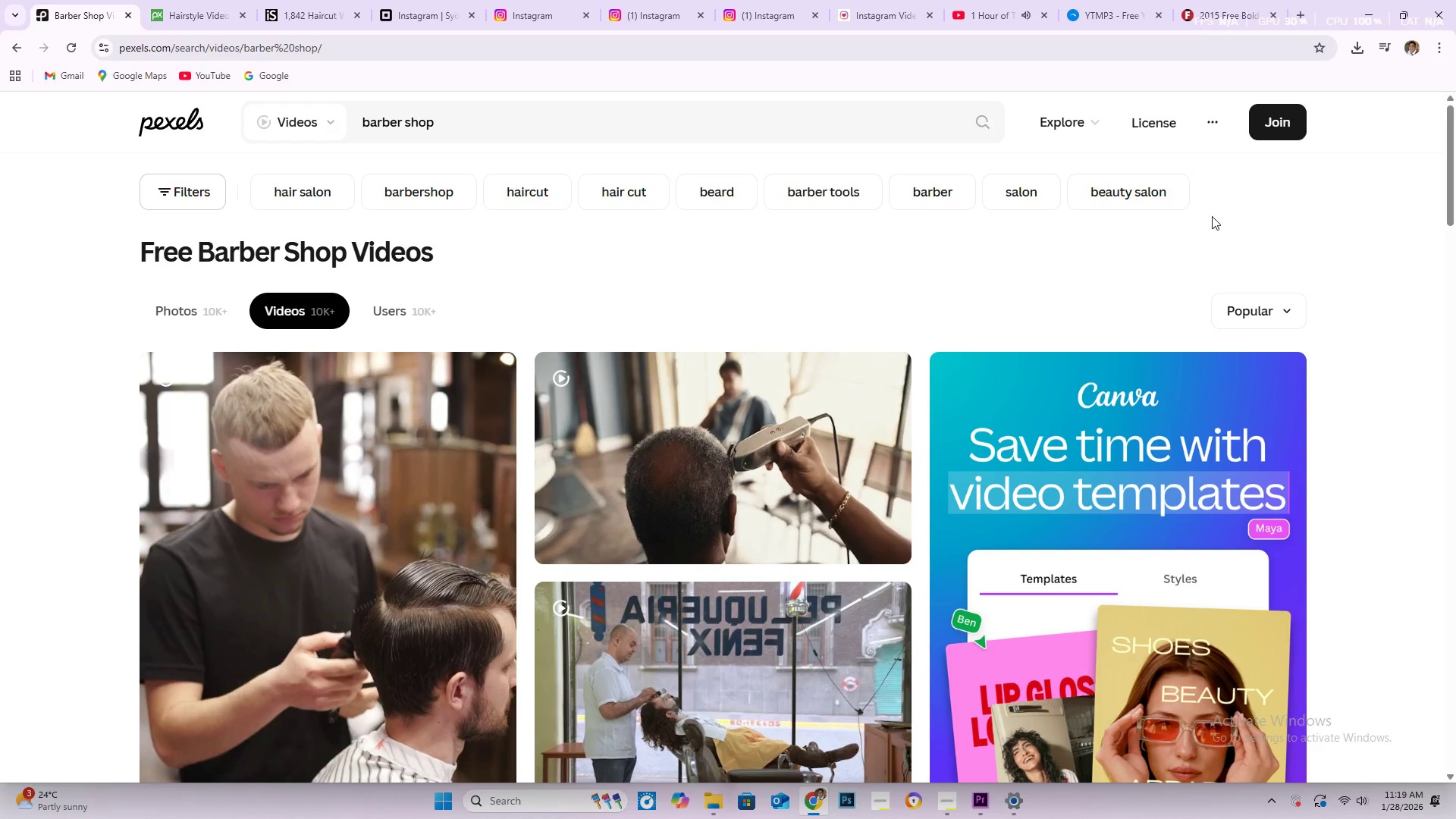 
wait(10.23)
 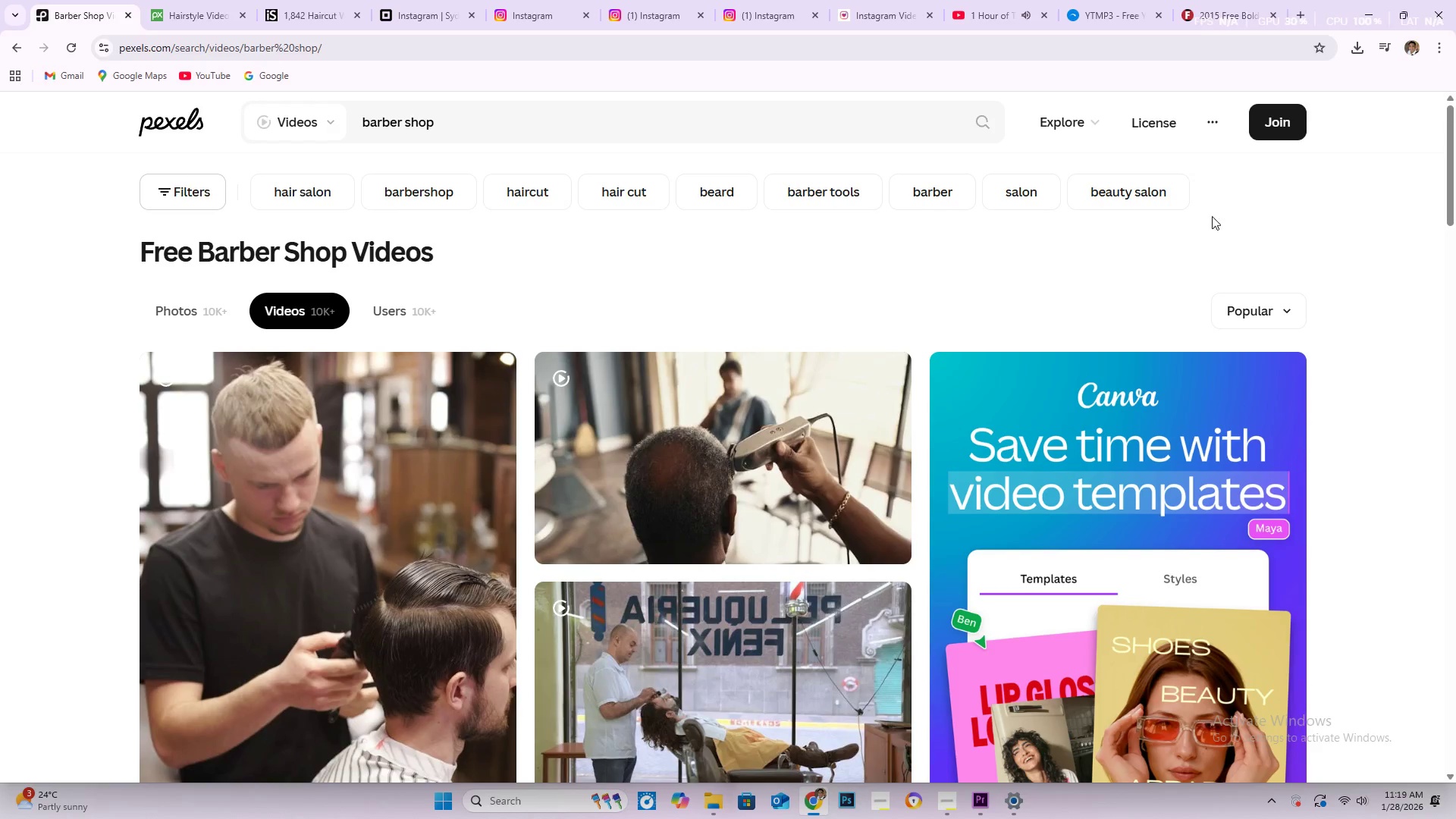 
scroll: coordinate [846, 389], scroll_direction: down, amount: 28.0
 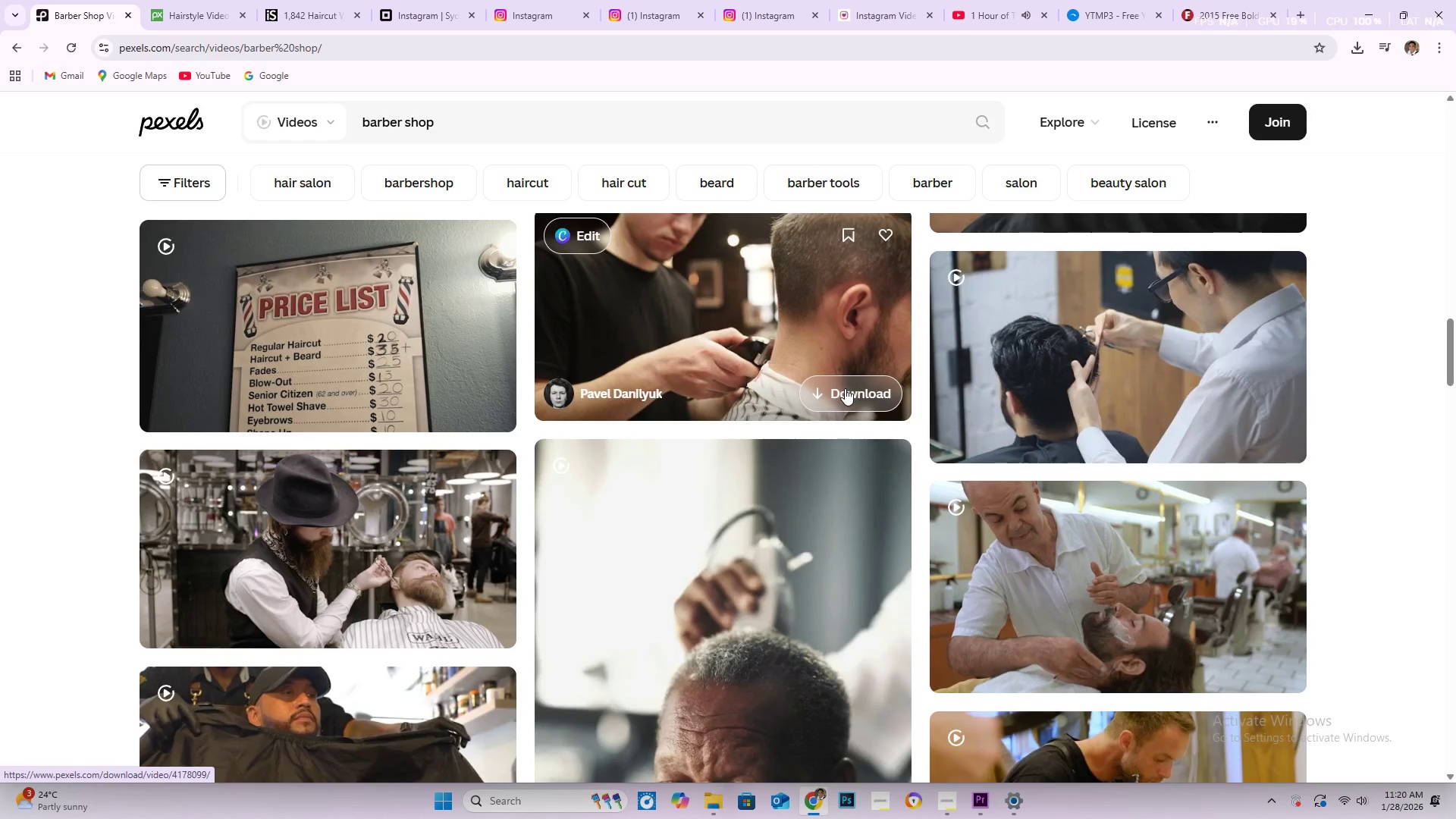 
scroll: coordinate [841, 388], scroll_direction: down, amount: 17.0
 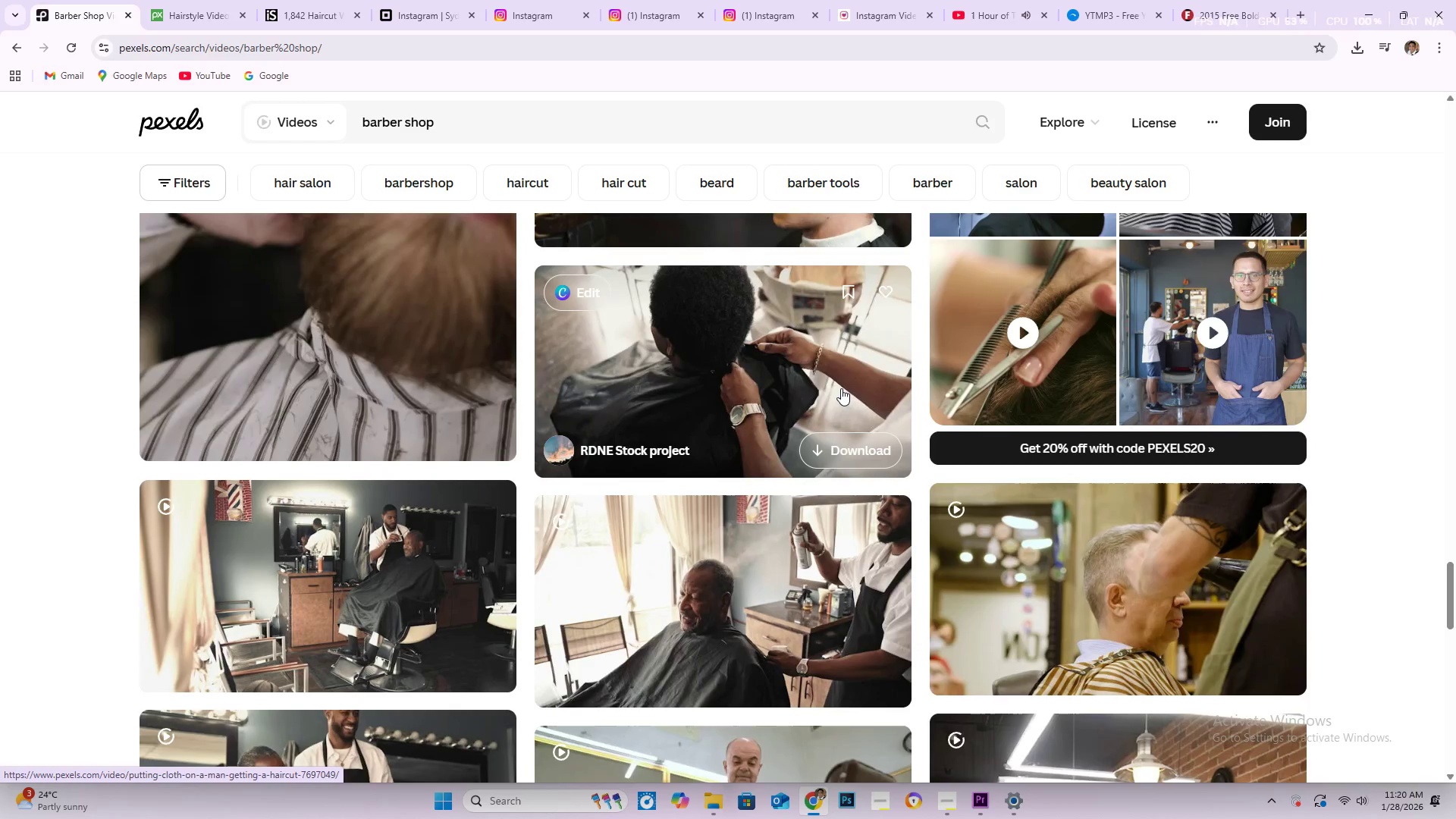 
scroll: coordinate [695, 307], scroll_direction: down, amount: 83.0
 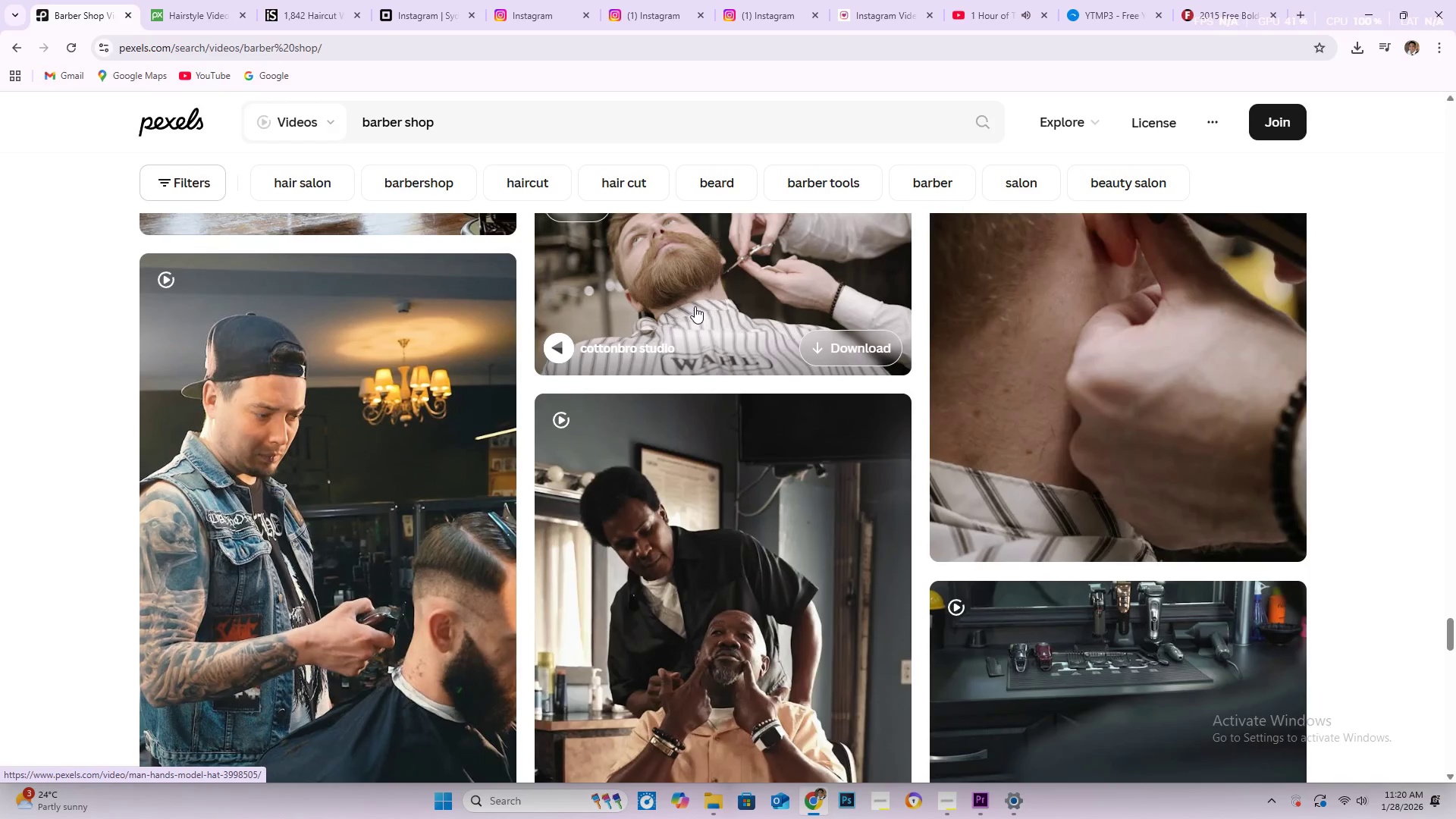 
scroll: coordinate [200, 653], scroll_direction: down, amount: 26.0
 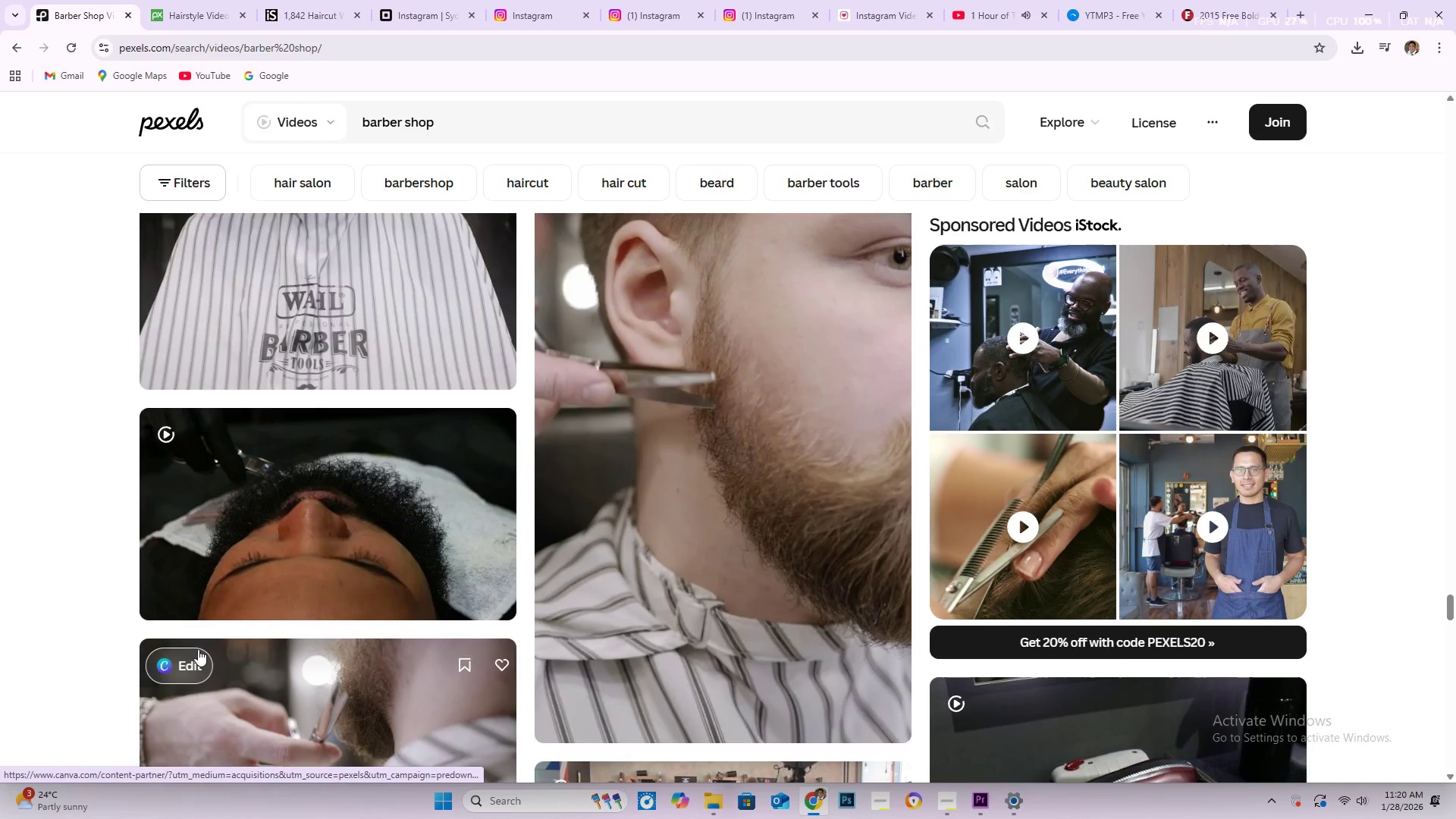 
scroll: coordinate [169, 622], scroll_direction: down, amount: 37.0
 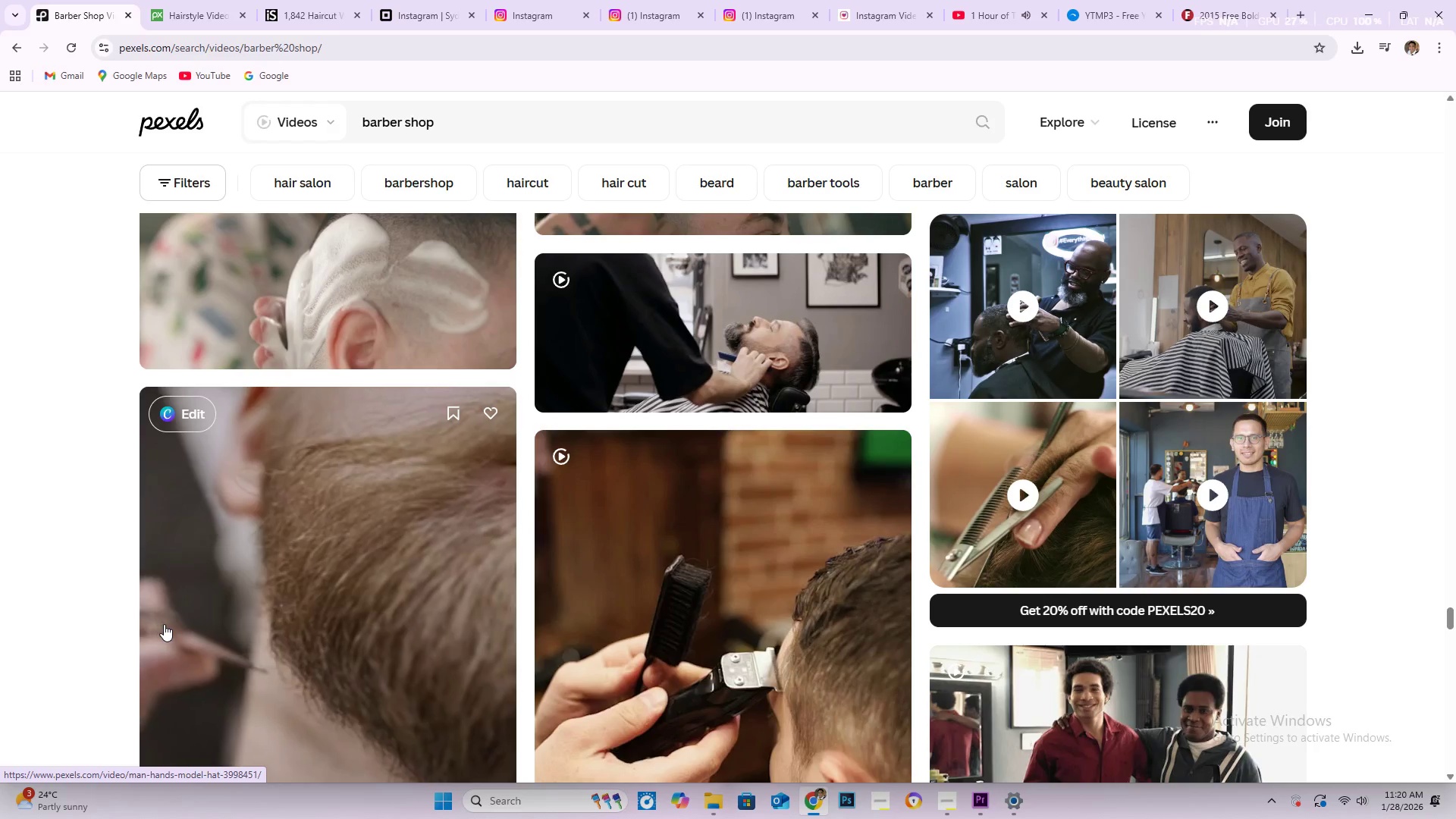 
wait(9.13)
 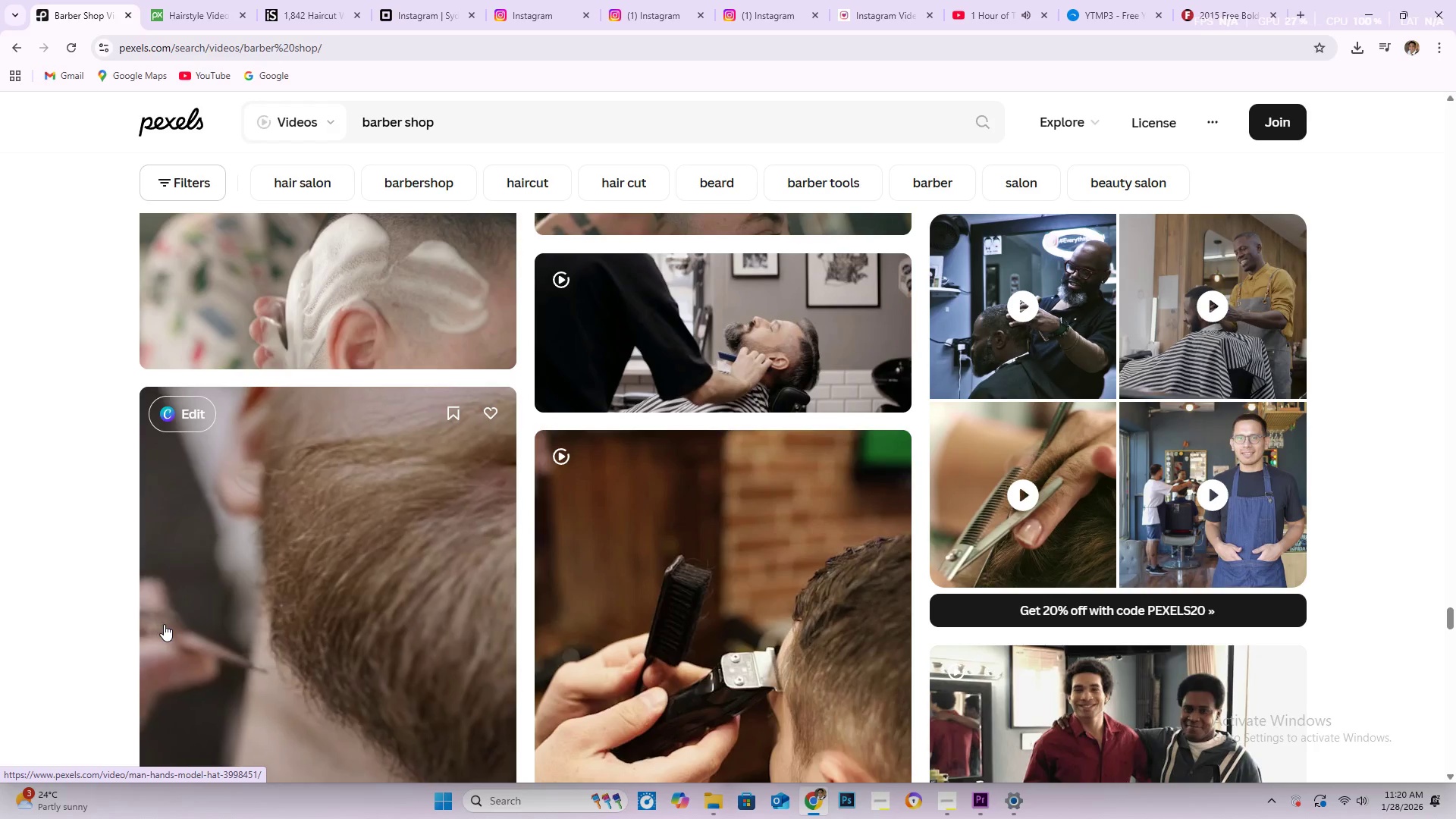 
scroll: coordinate [312, 555], scroll_direction: down, amount: 33.0
 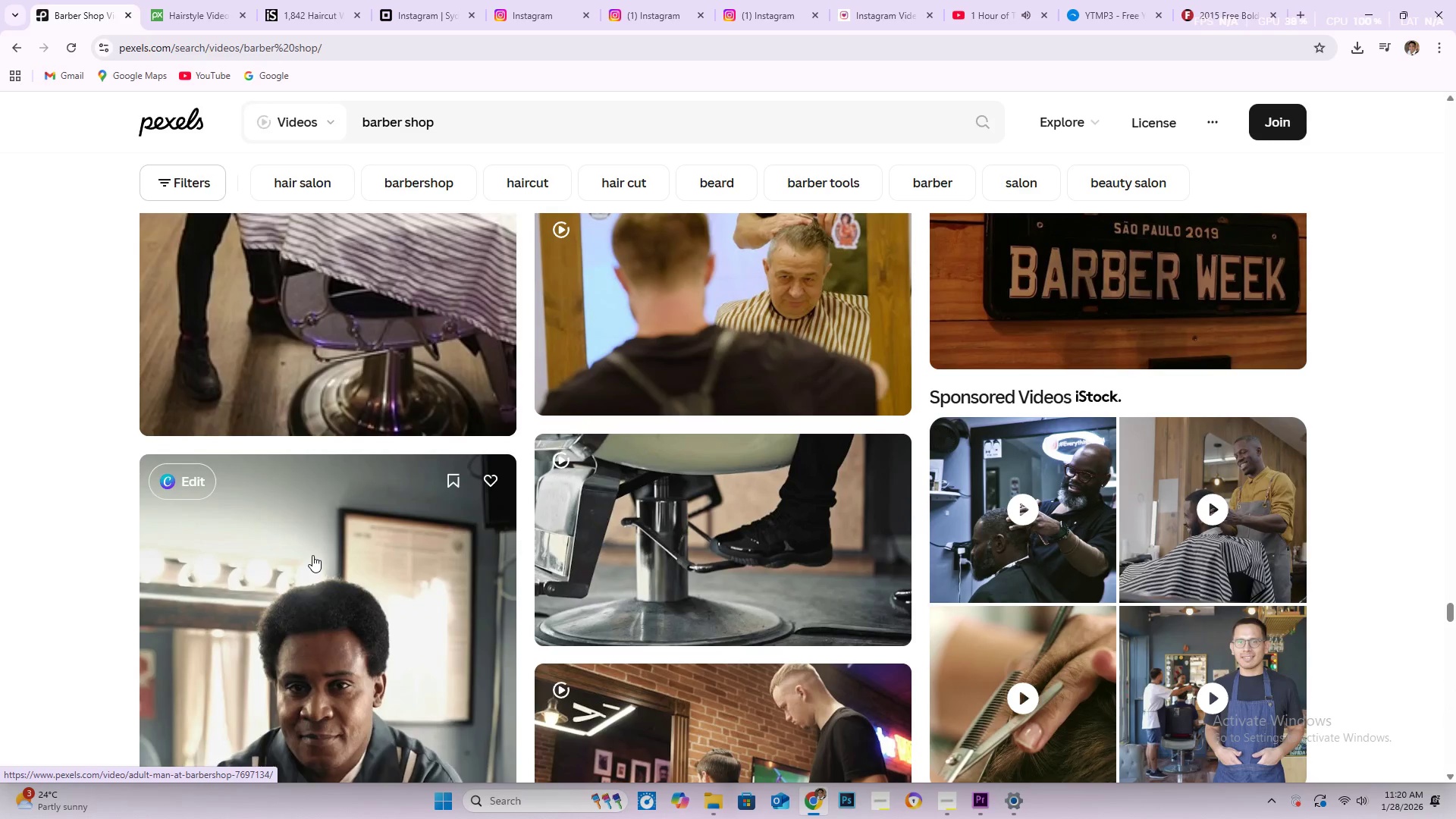 
scroll: coordinate [312, 555], scroll_direction: down, amount: 6.0
 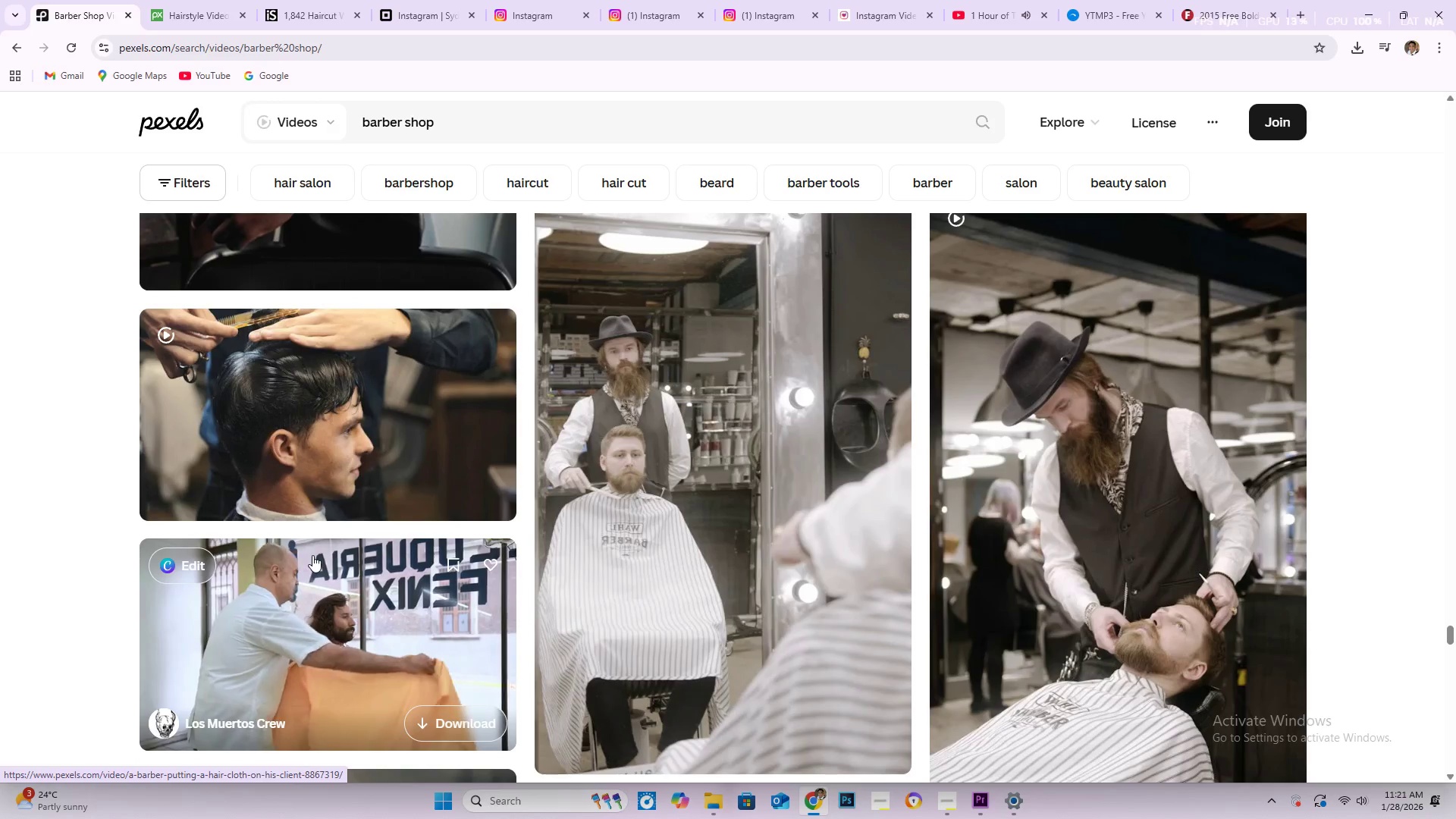 
wait(7.69)
 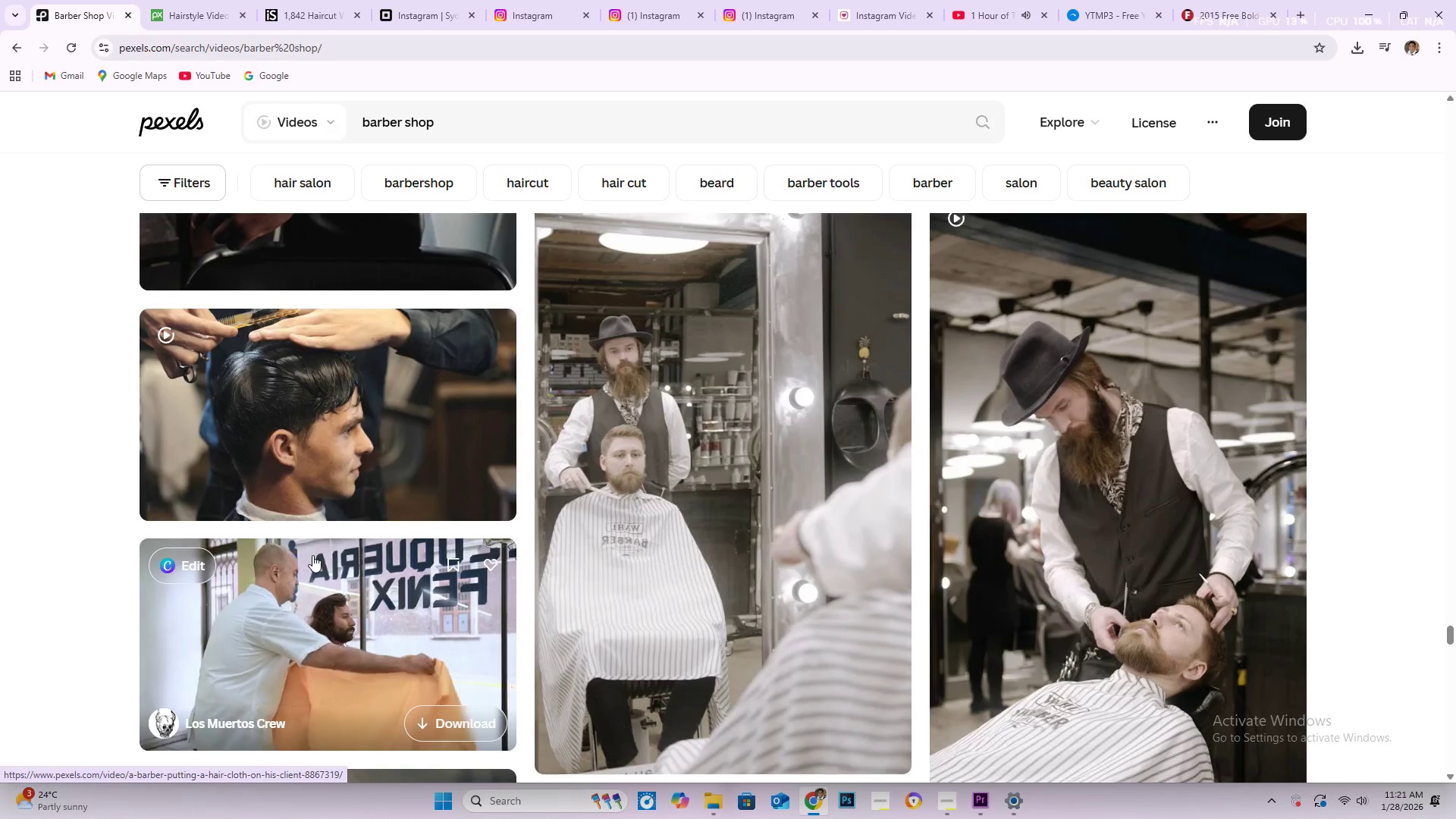 
scroll: coordinate [313, 556], scroll_direction: down, amount: 11.0
 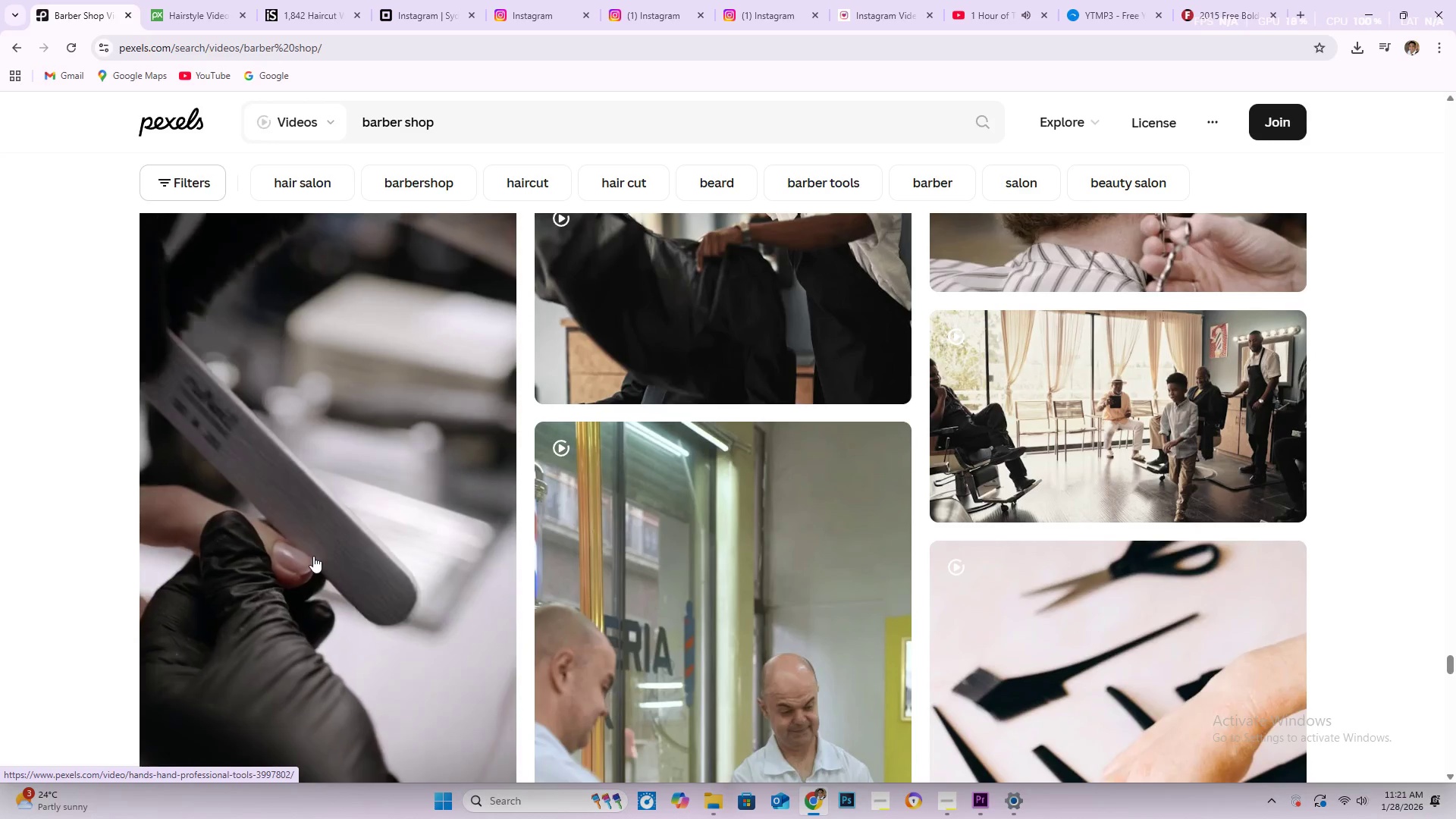 
scroll: coordinate [311, 552], scroll_direction: down, amount: 27.0
 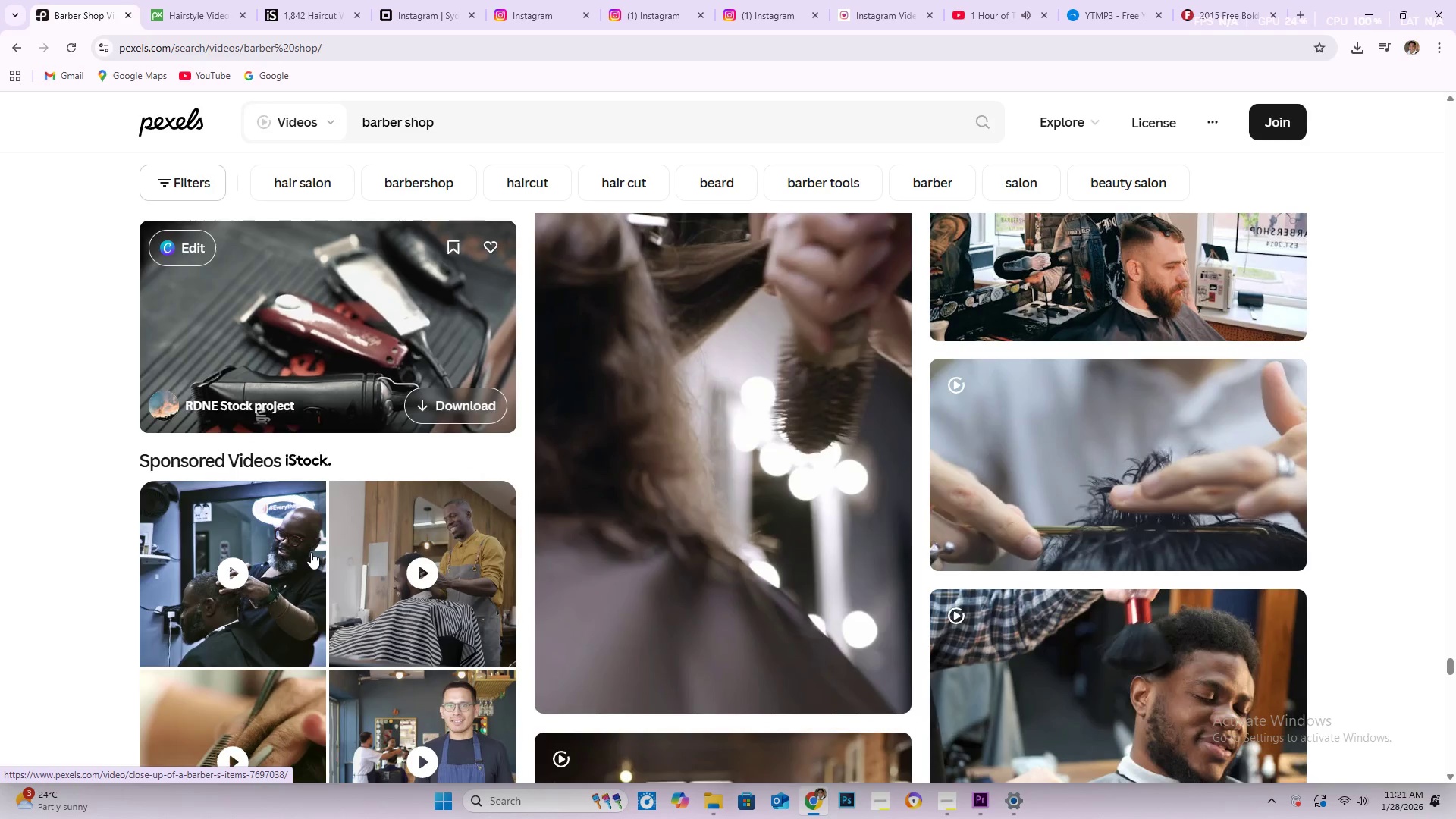 
scroll: coordinate [311, 552], scroll_direction: down, amount: 6.0
 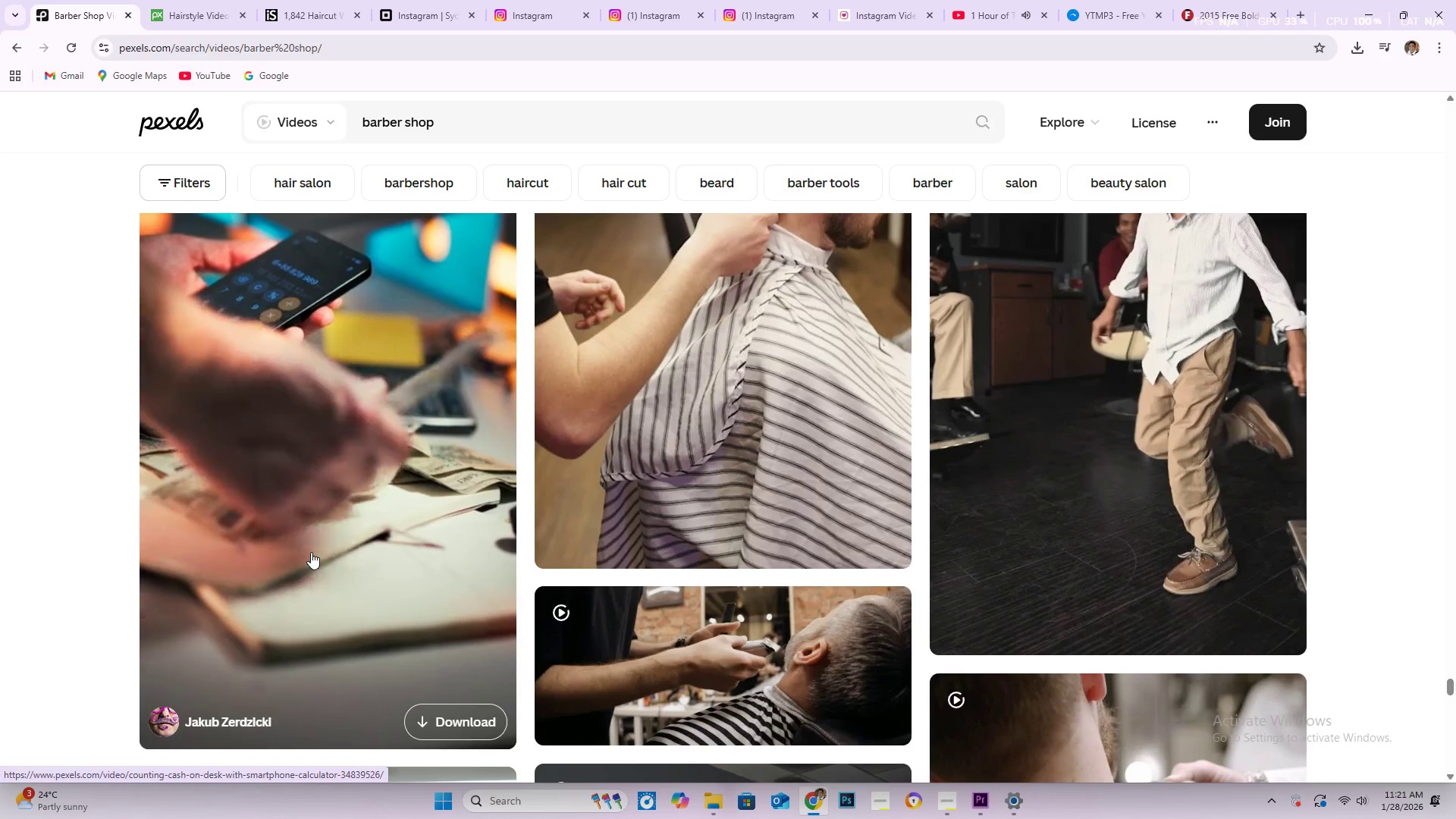 
scroll: coordinate [311, 552], scroll_direction: down, amount: 4.0
 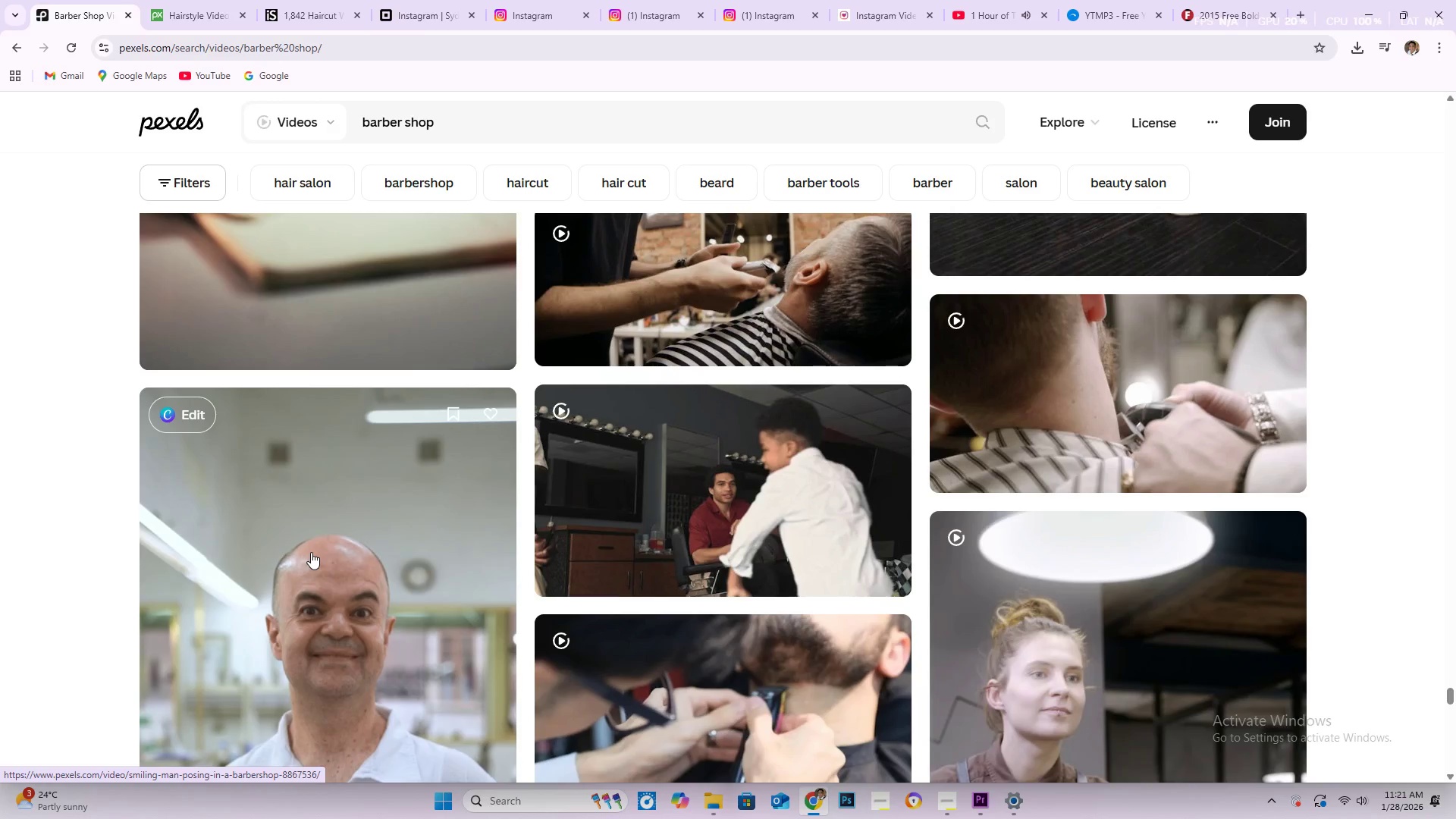 
wait(6.23)
 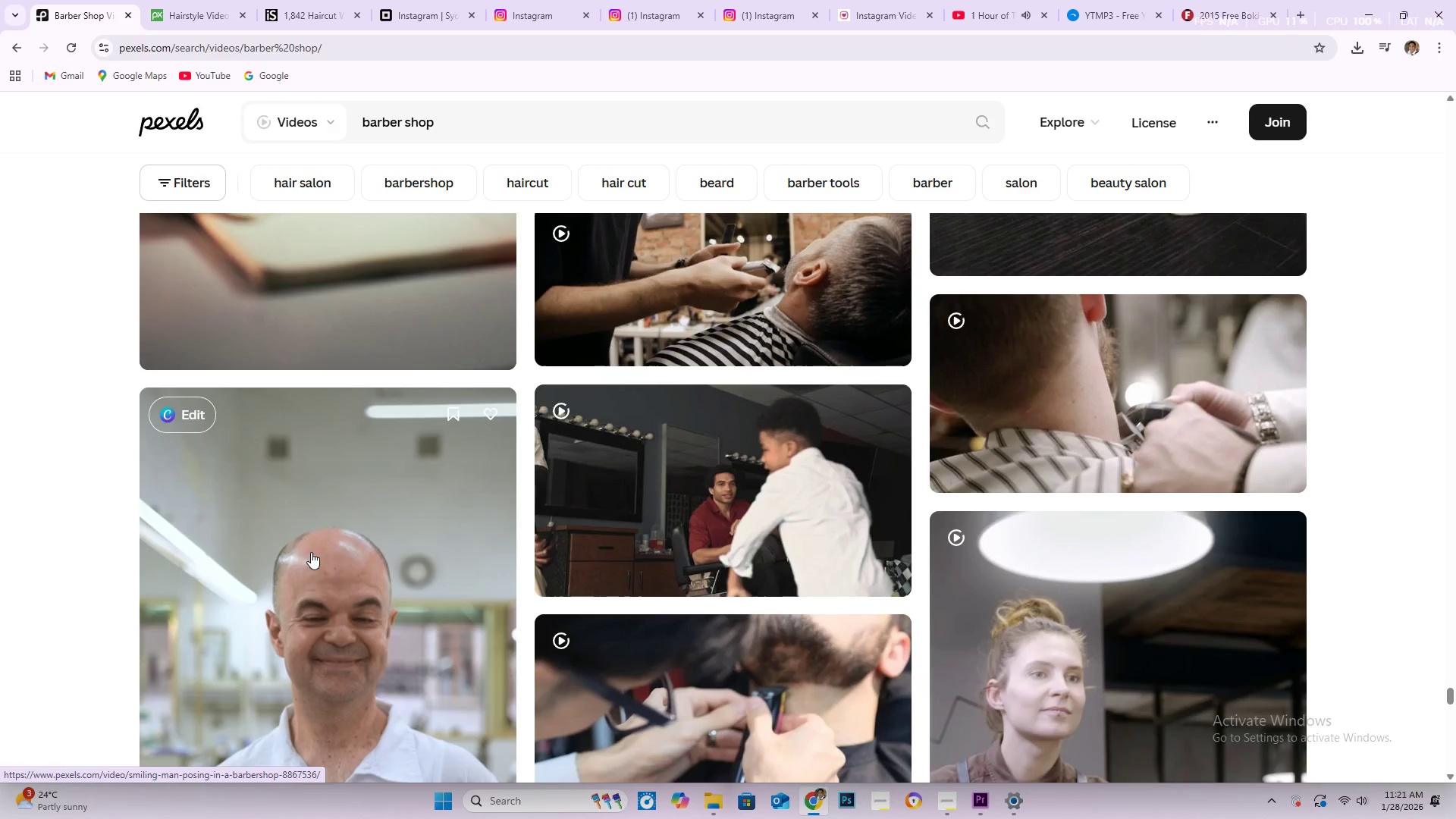 
scroll: coordinate [311, 552], scroll_direction: down, amount: 4.0
 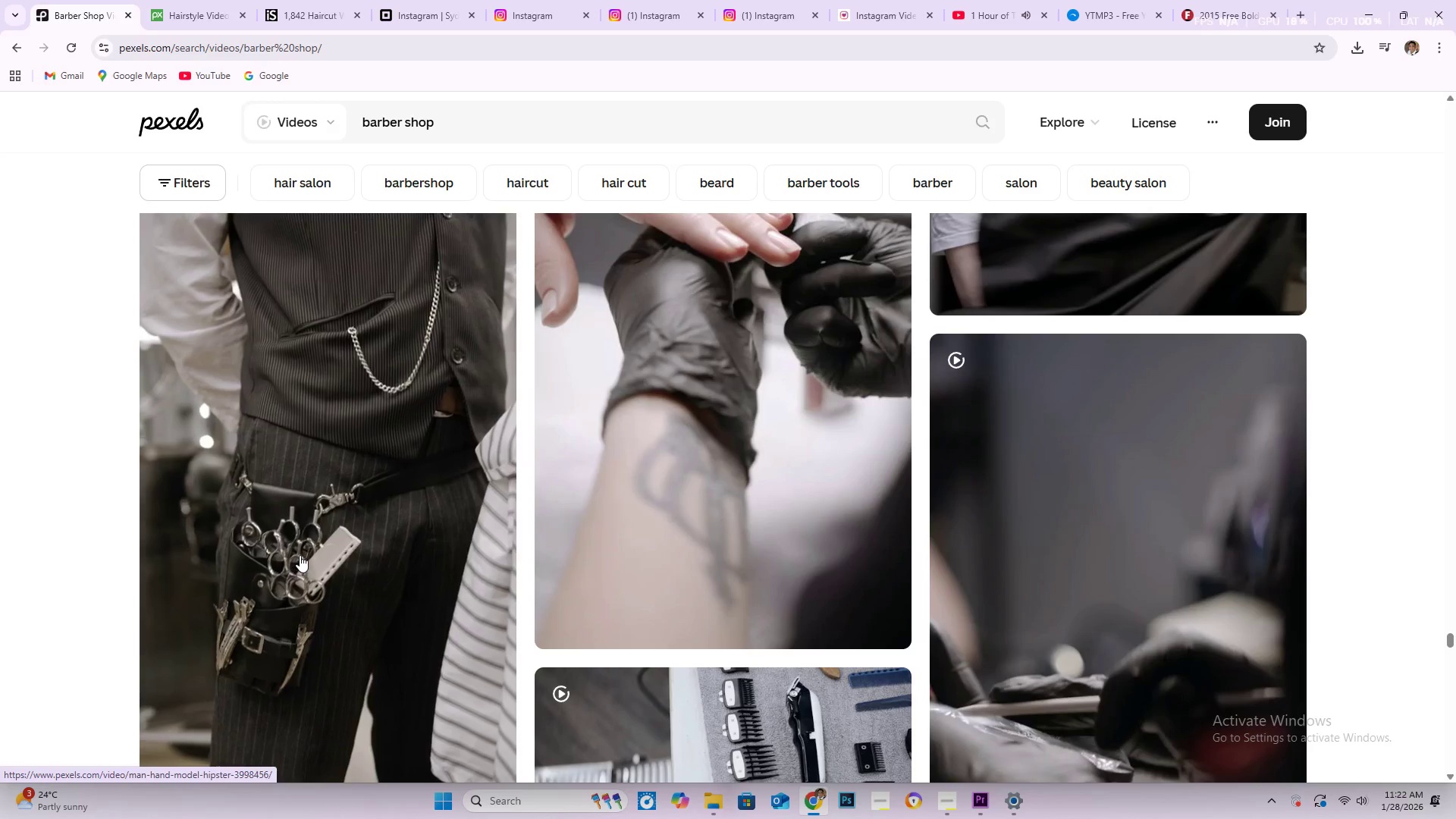 
wait(14.77)
 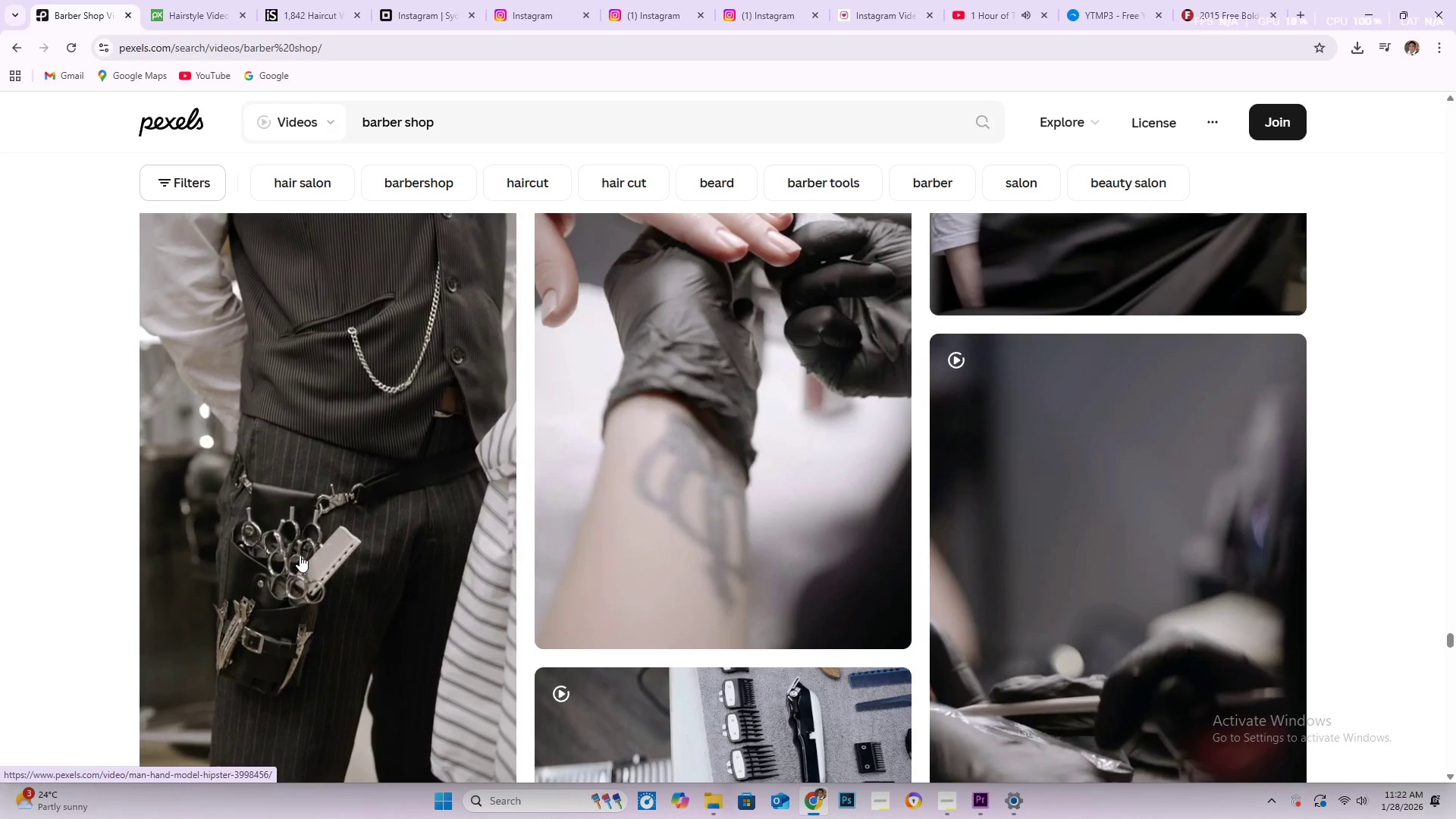 
scroll: coordinate [291, 563], scroll_direction: down, amount: 6.0
 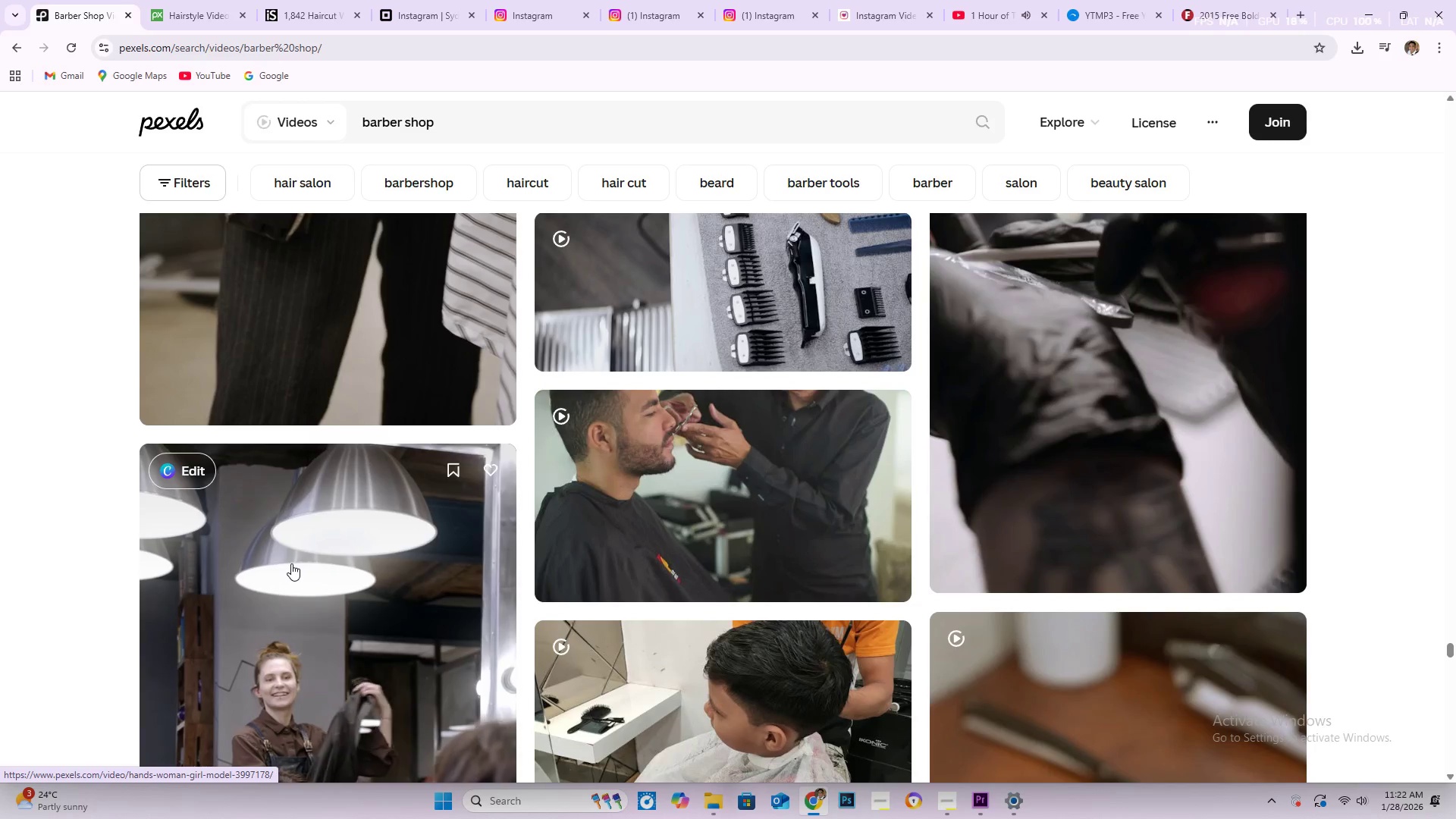 
wait(10.96)
 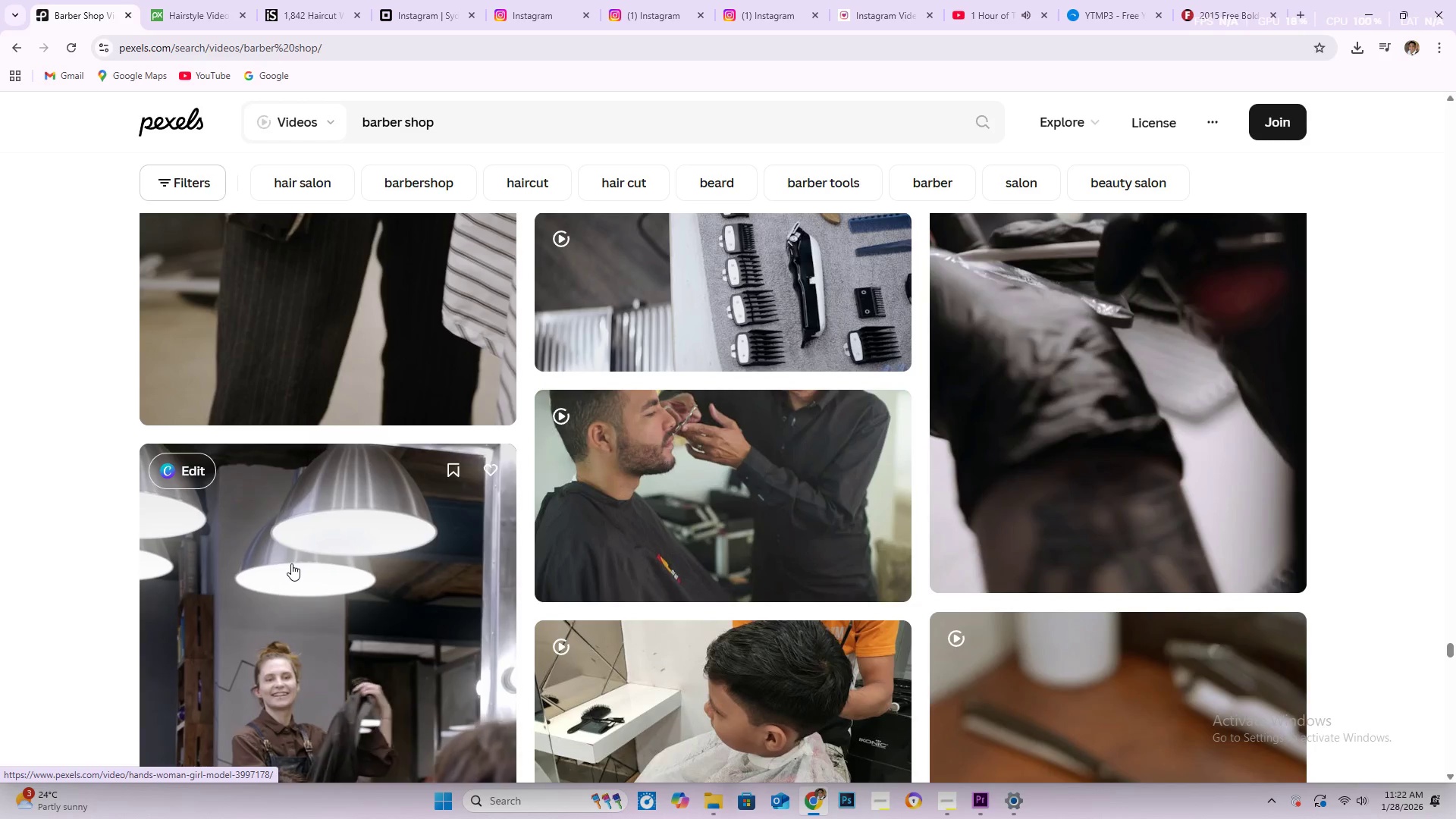 
scroll: coordinate [795, 549], scroll_direction: down, amount: 10.0
 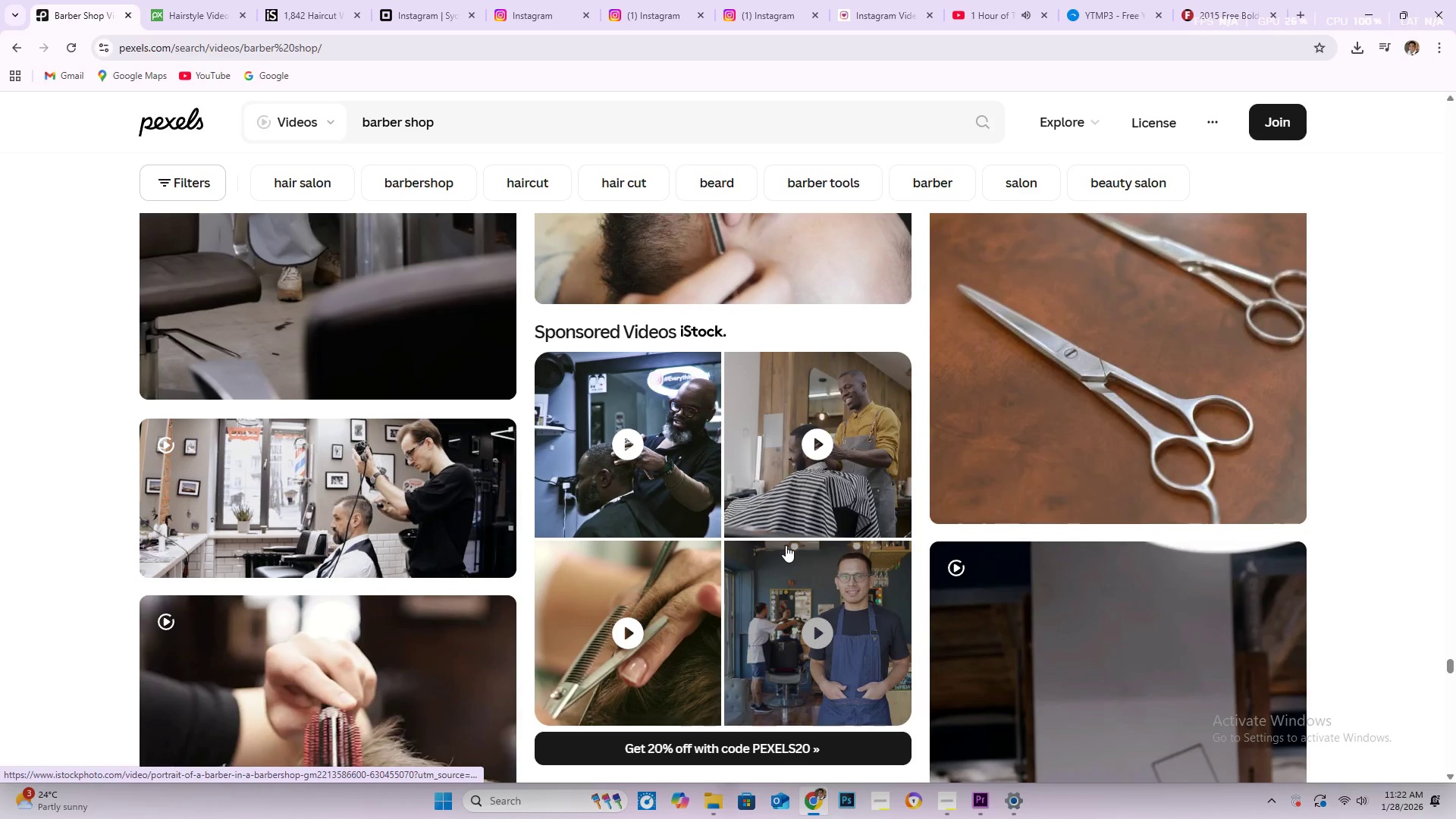 
scroll: coordinate [758, 548], scroll_direction: down, amount: 13.0
 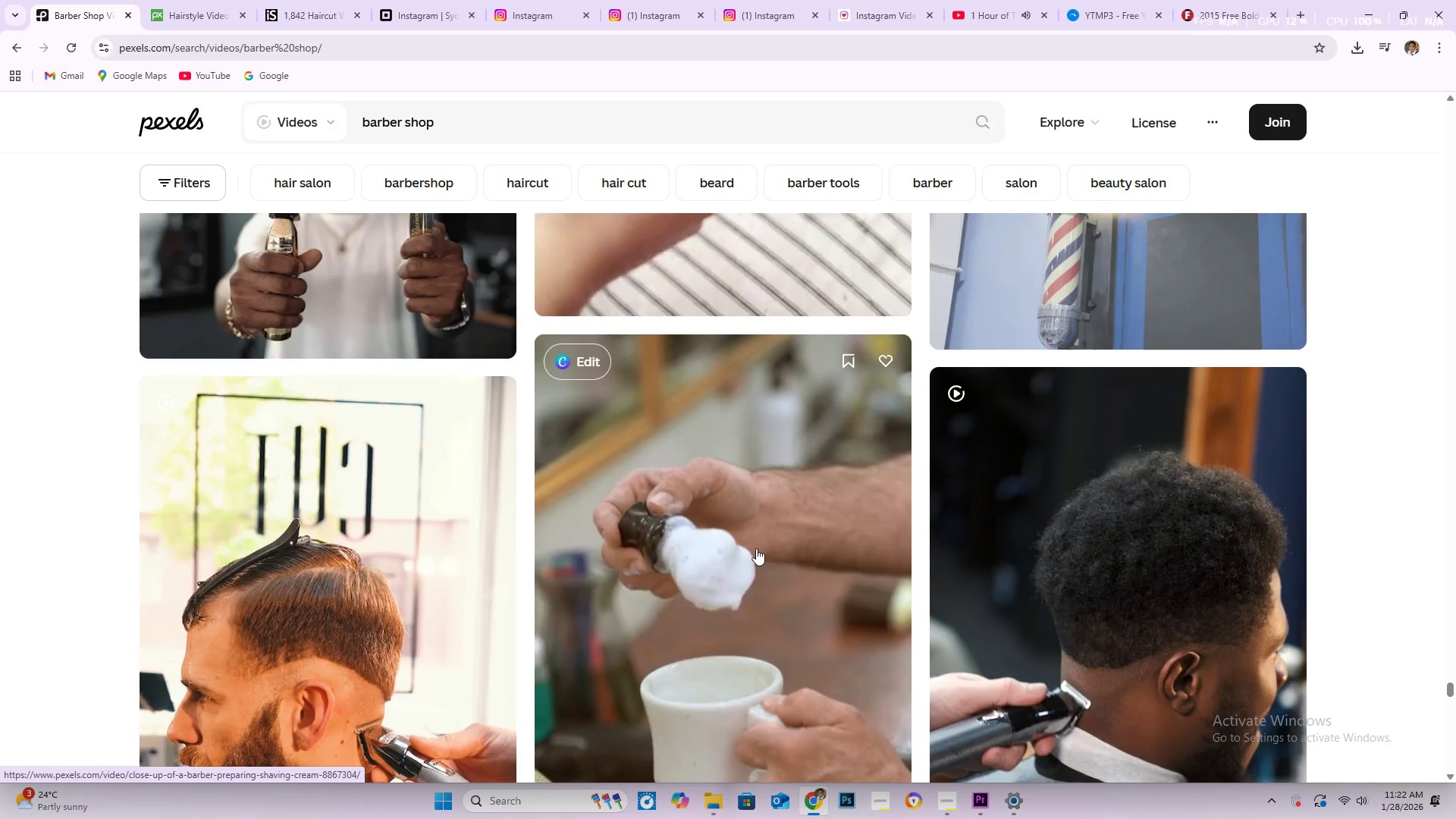 
scroll: coordinate [742, 565], scroll_direction: down, amount: 1.0
 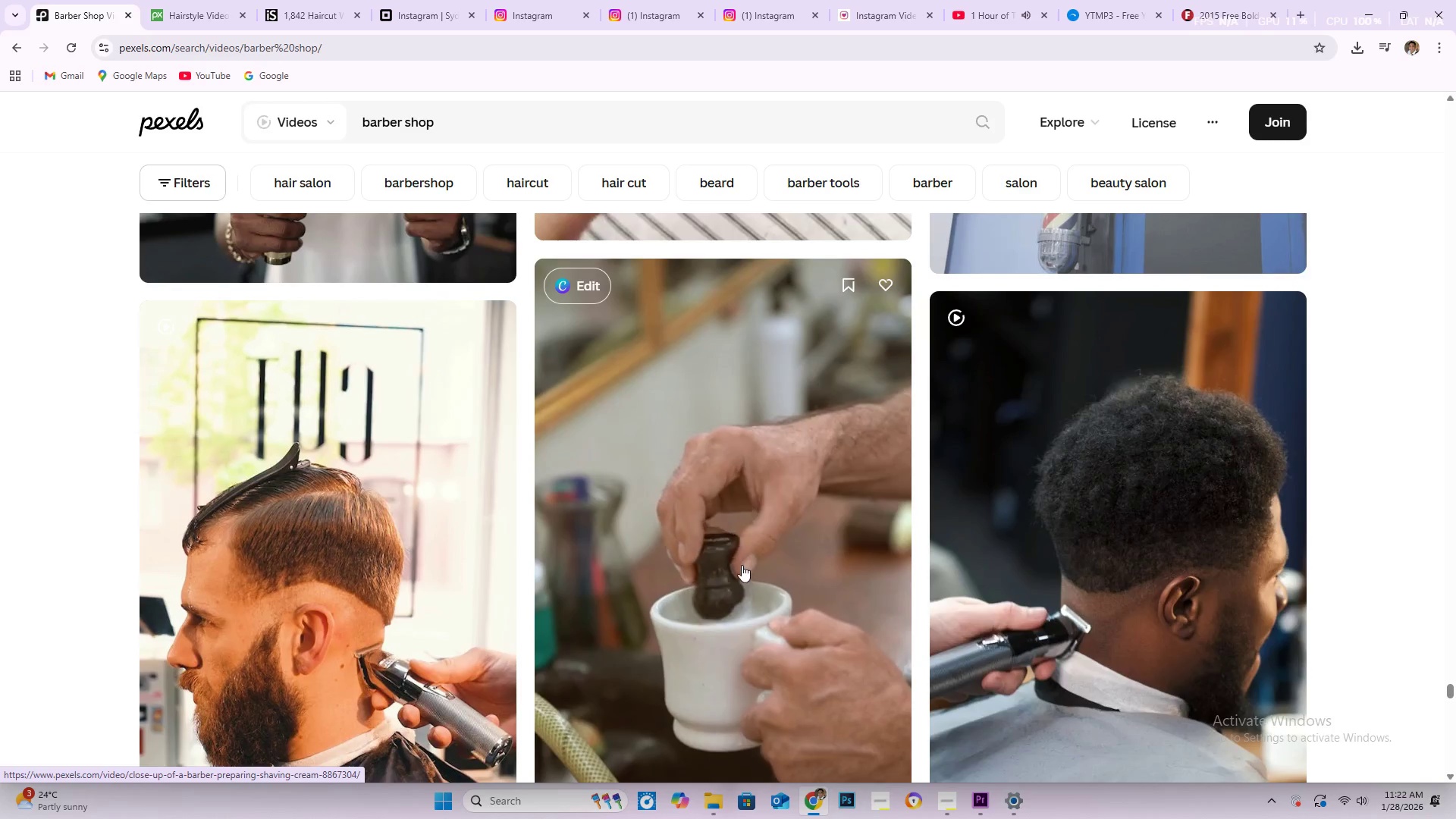 
wait(8.43)
 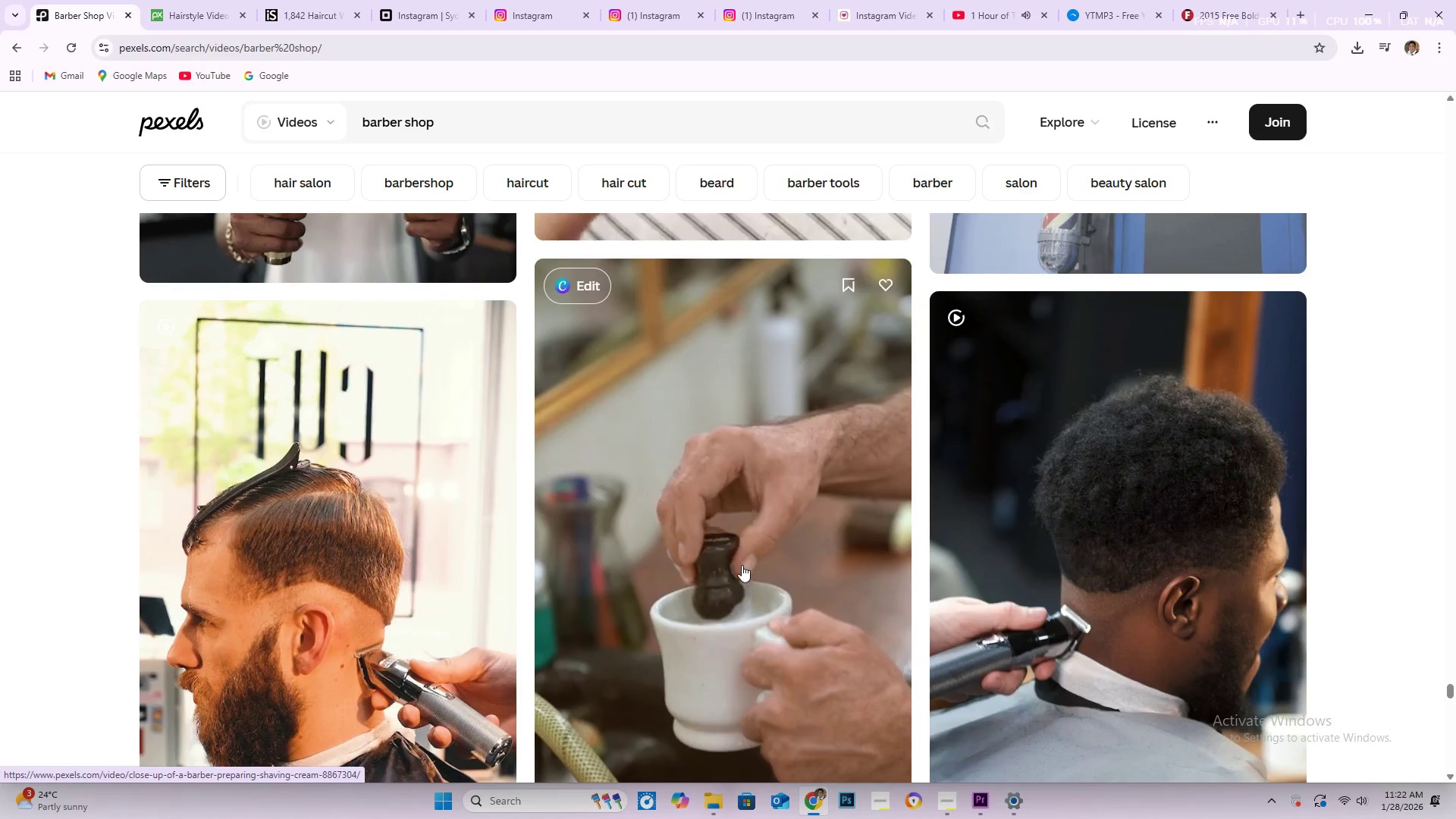 
scroll: coordinate [741, 567], scroll_direction: down, amount: 6.0
 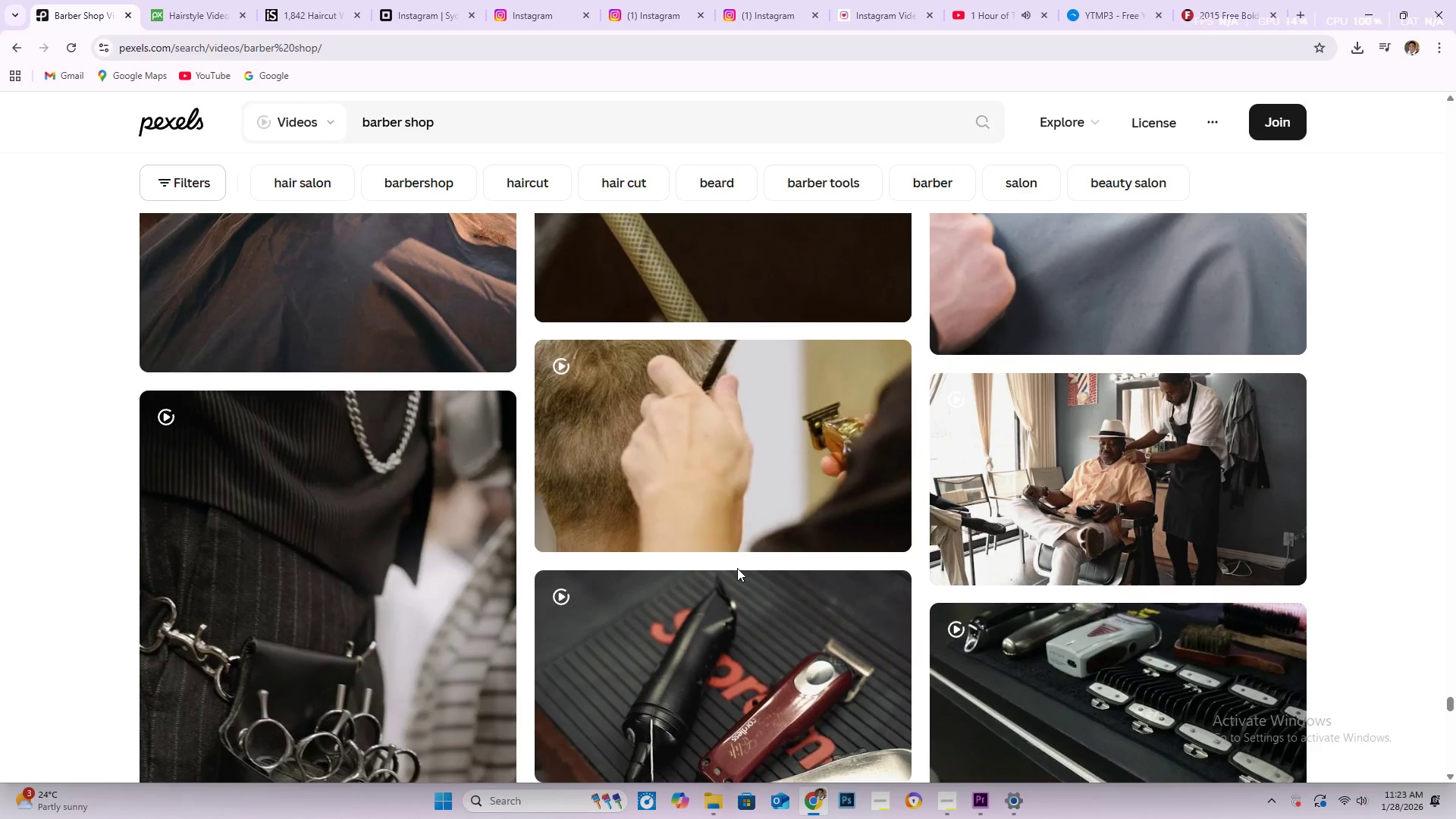 
scroll: coordinate [736, 570], scroll_direction: down, amount: 15.0
 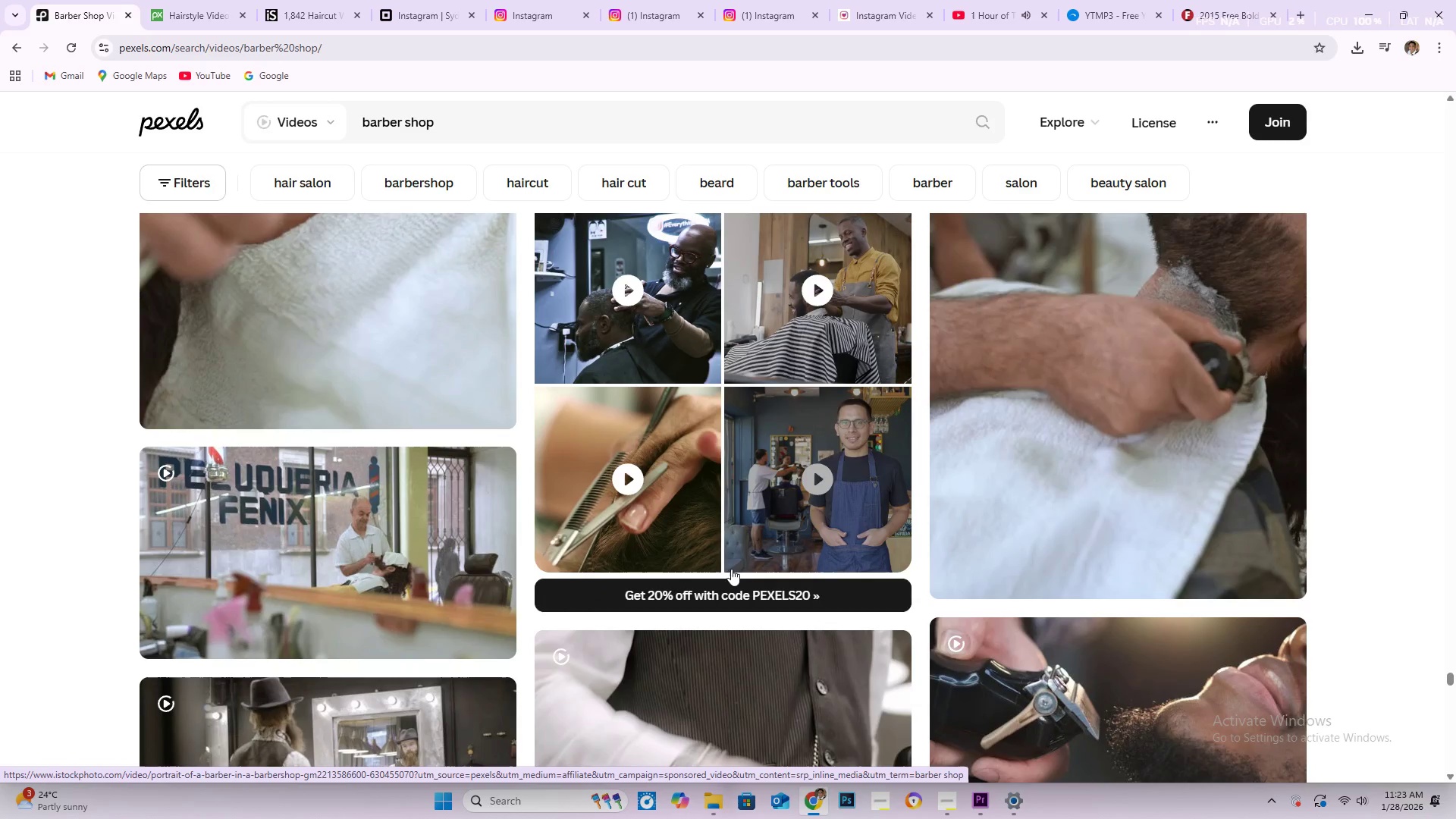 
wait(5.44)
 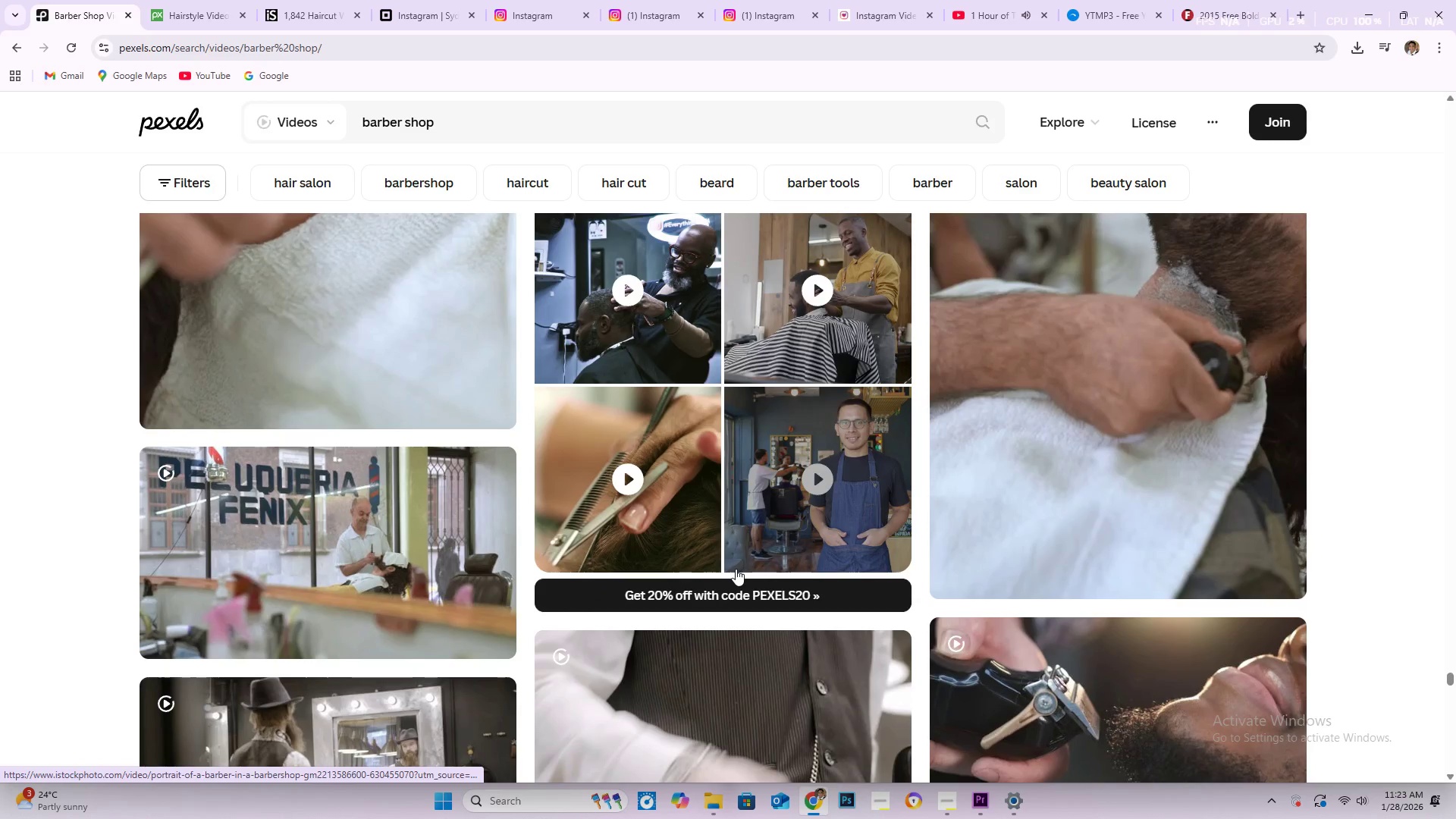 
scroll: coordinate [1006, 482], scroll_direction: down, amount: 5.0
 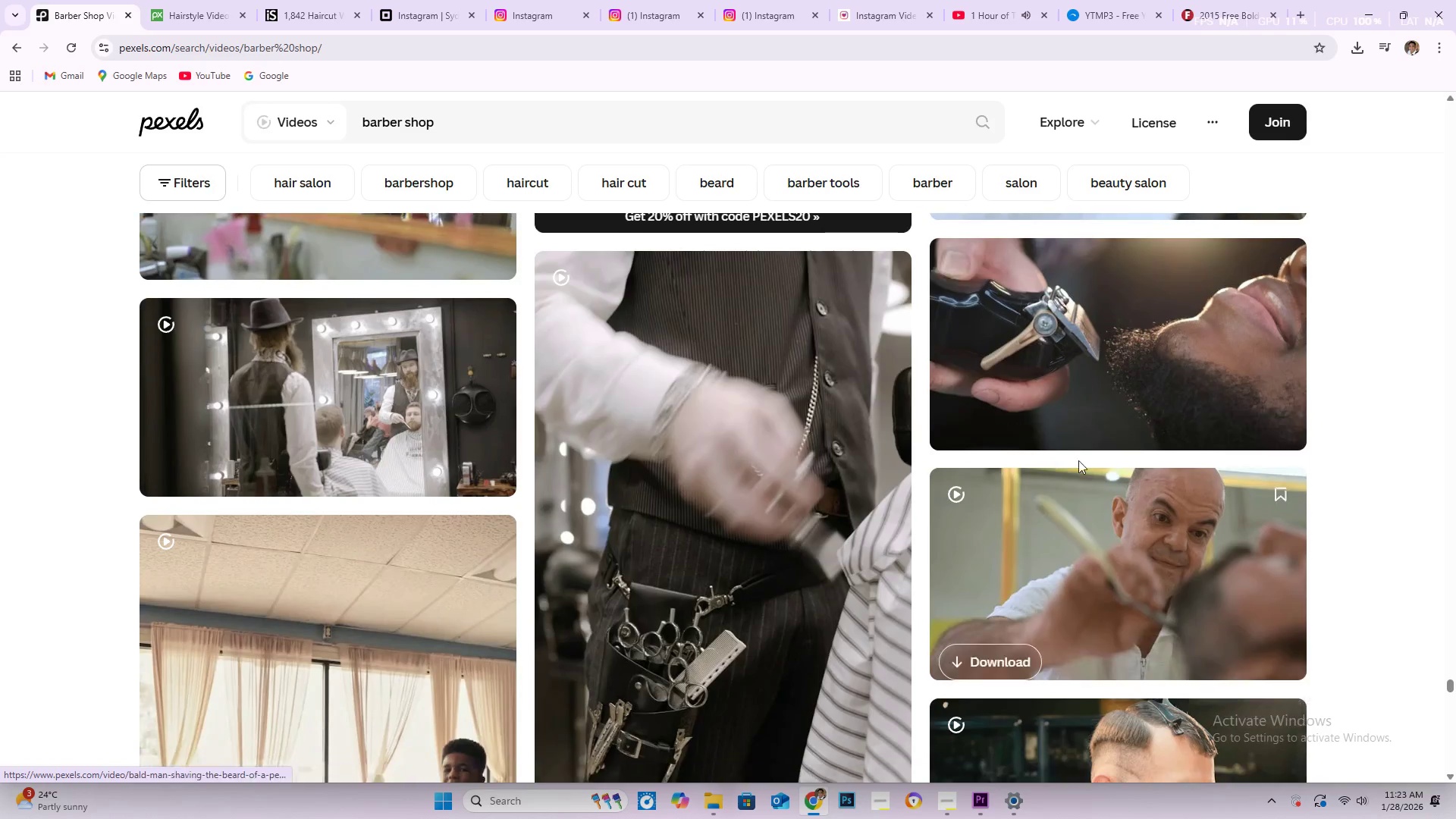 
mouse_move([1117, 412])
 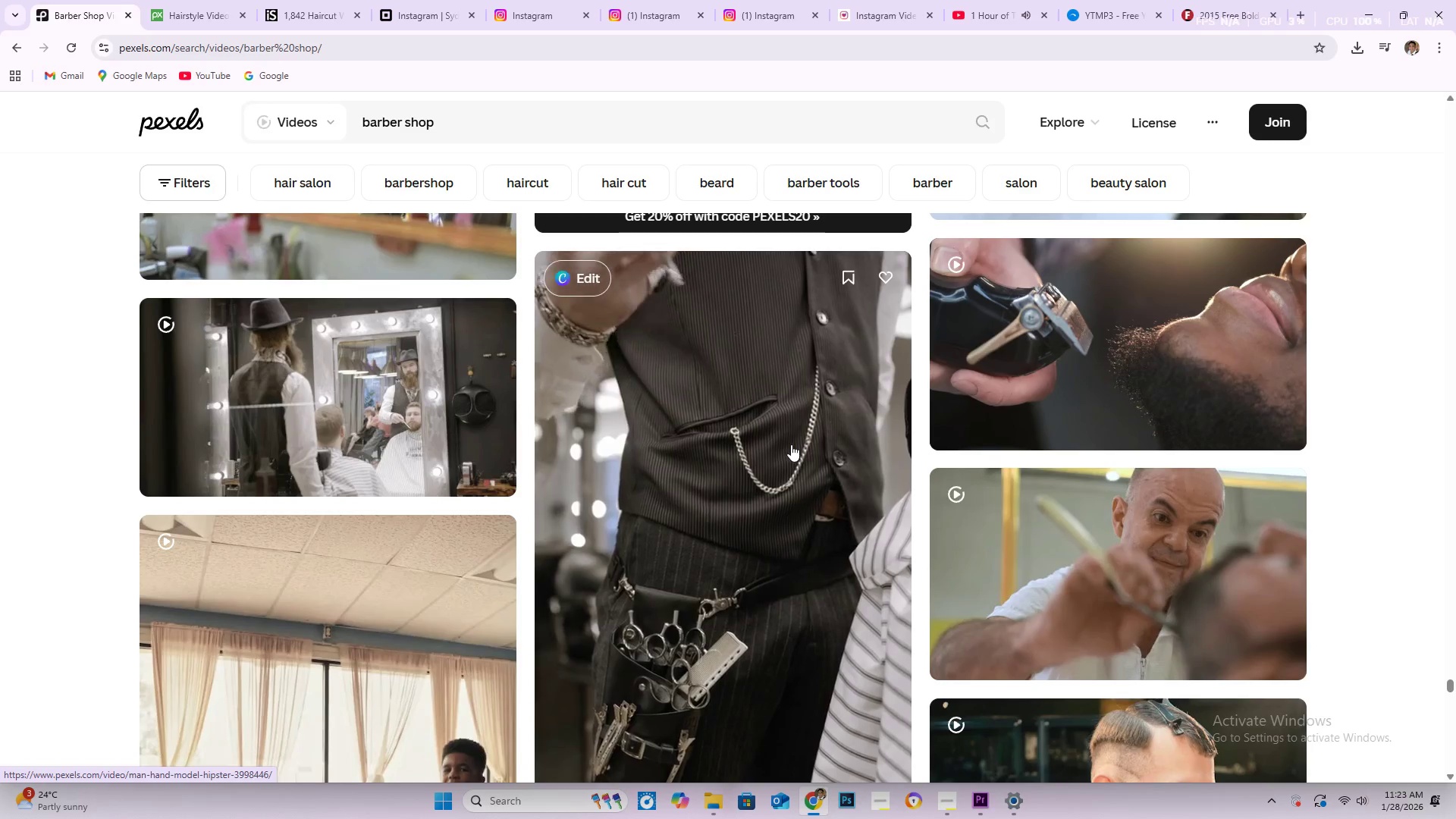 
left_click([942, 799])